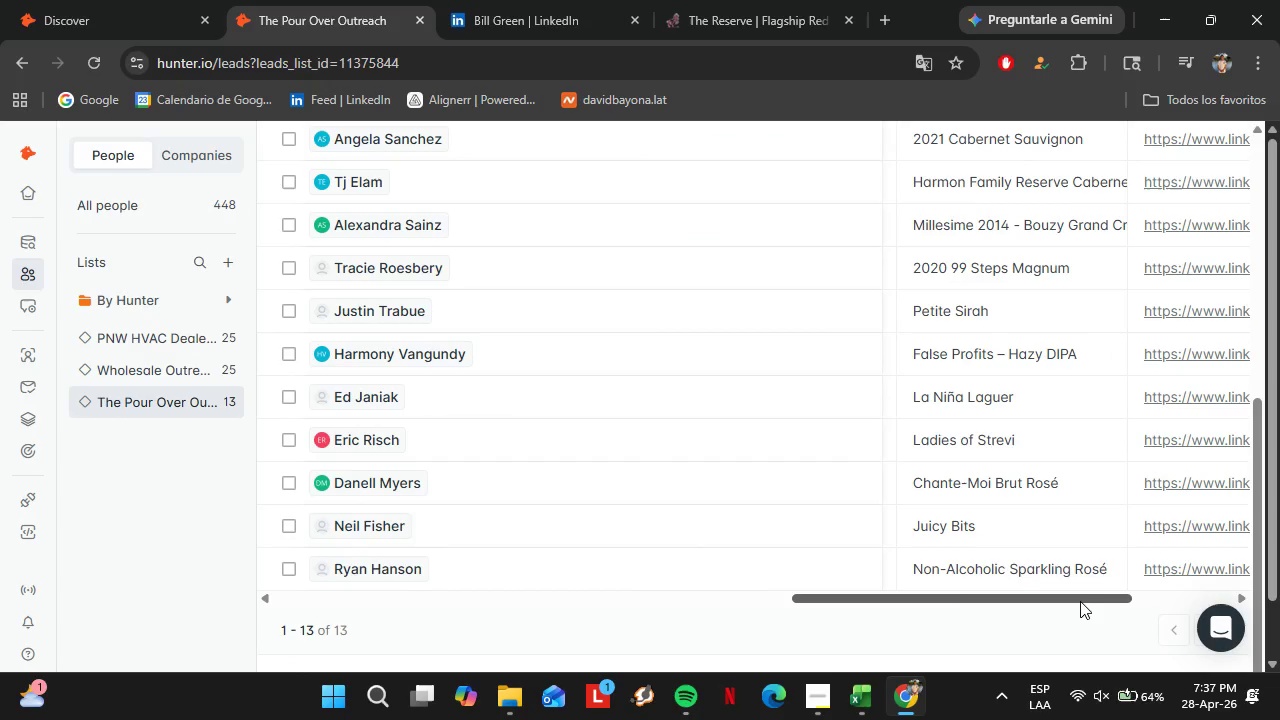 
left_click_drag(start_coordinate=[1140, 598], to_coordinate=[443, 587])
 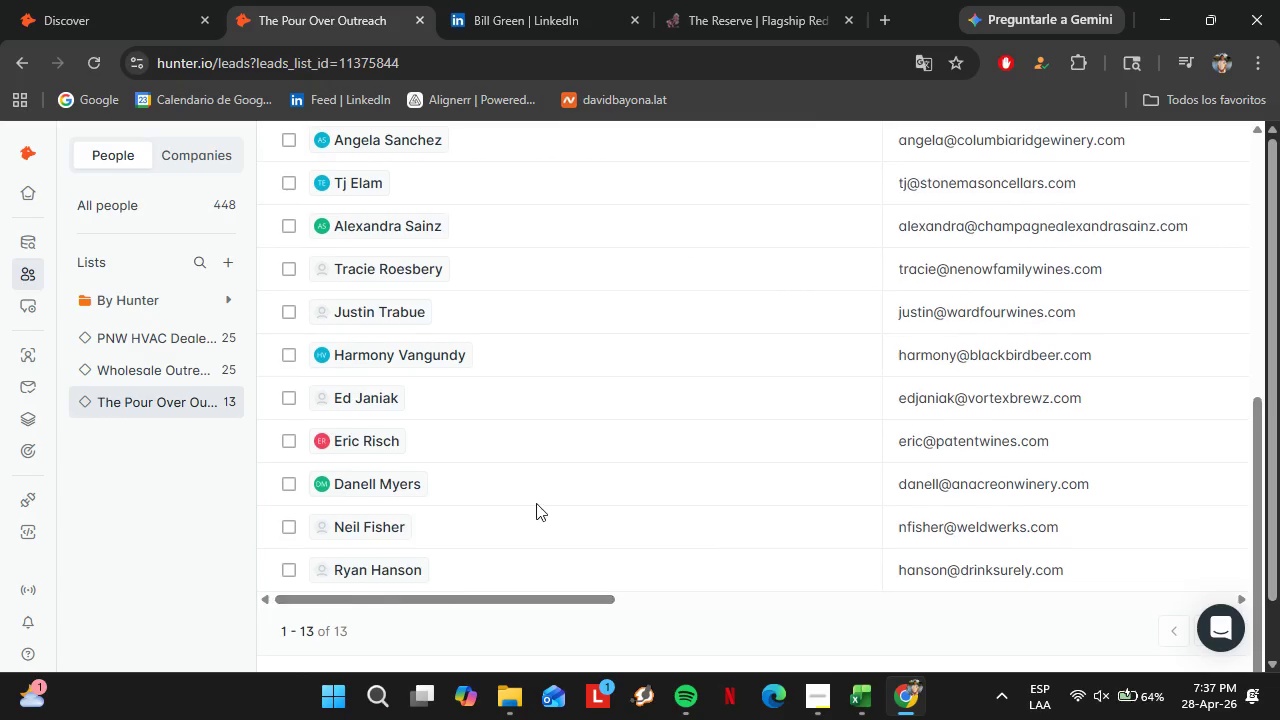 
scroll: coordinate [1167, 609], scroll_direction: down, amount: 1.0
 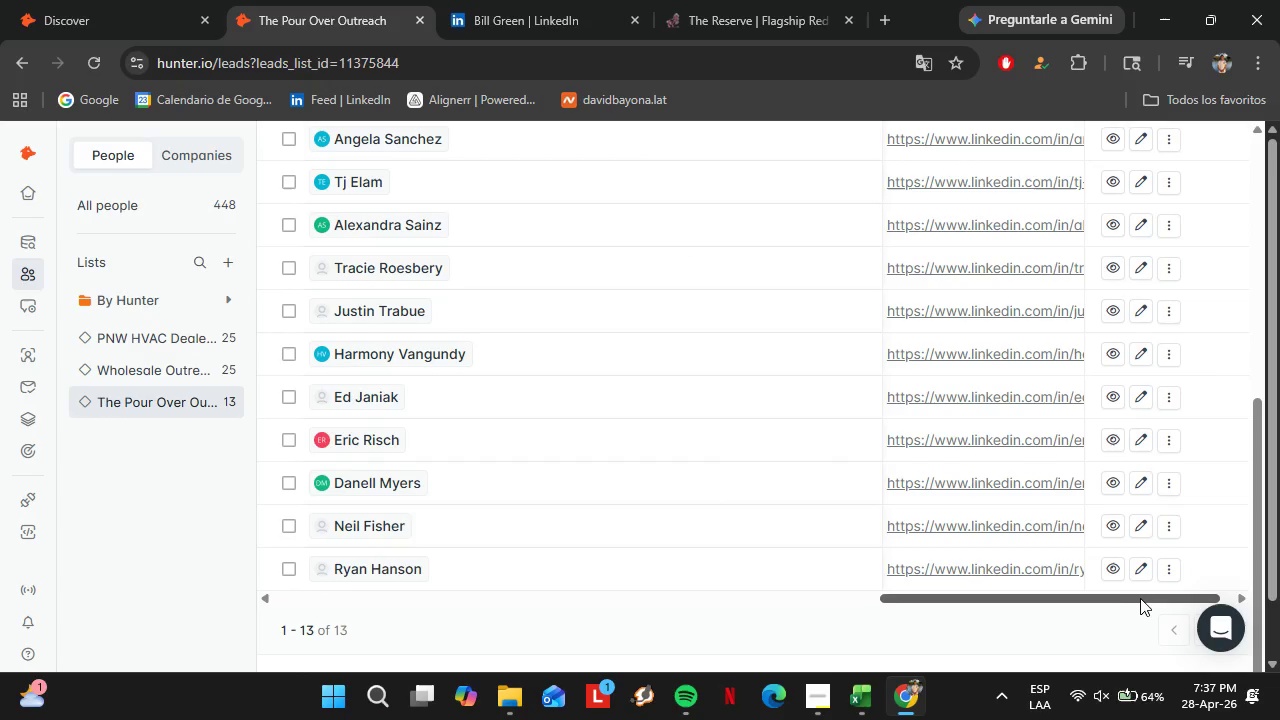 
left_click([37, 0])
 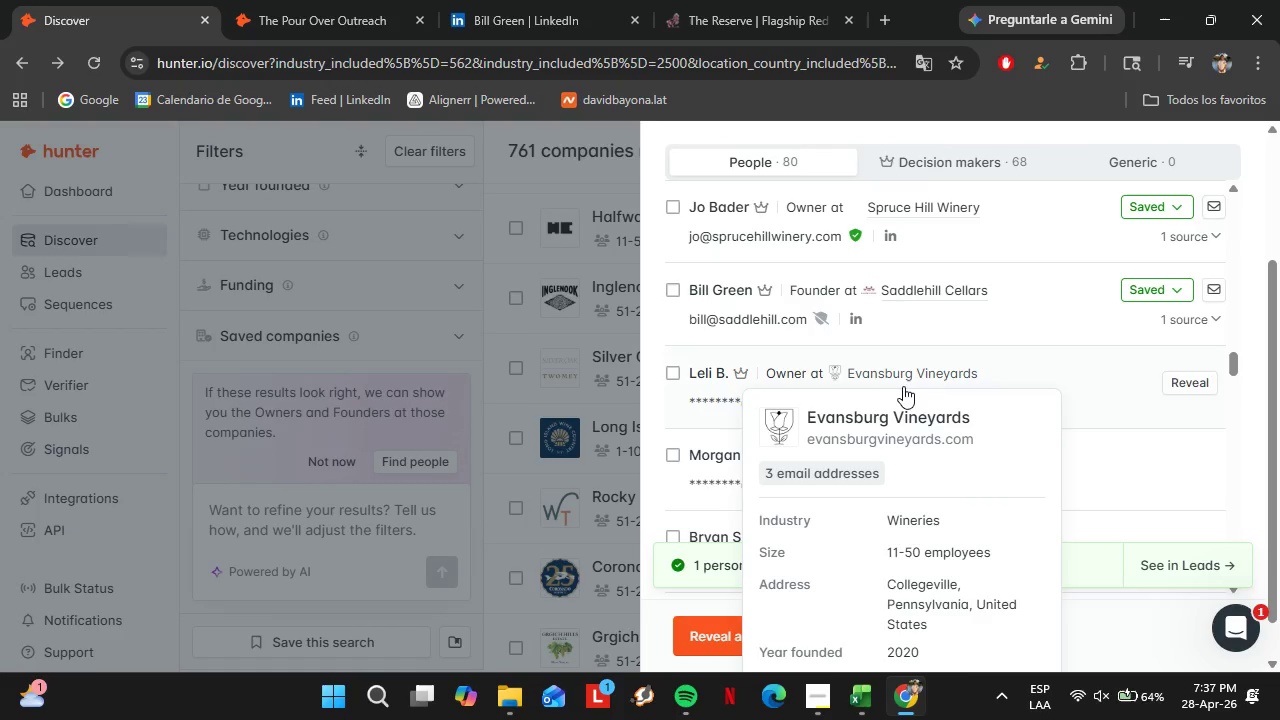 
scroll: coordinate [547, 506], scroll_direction: up, amount: 3.0
 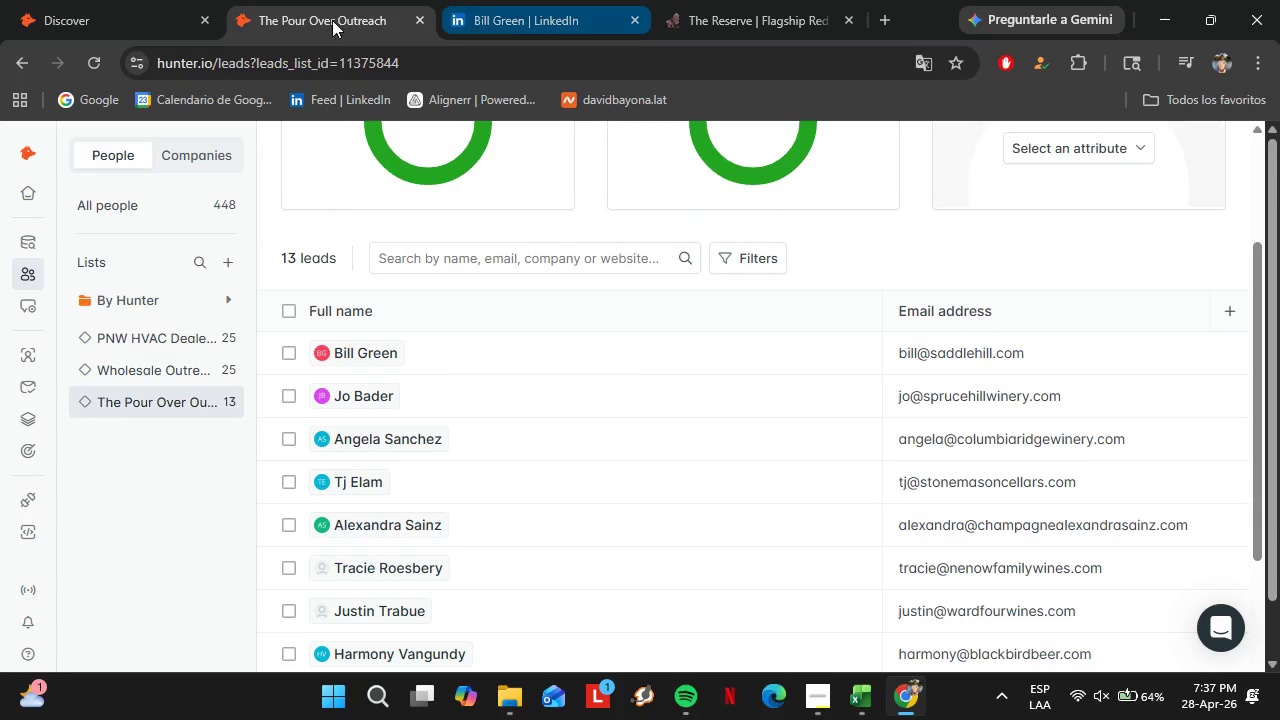 
left_click([871, 444])
 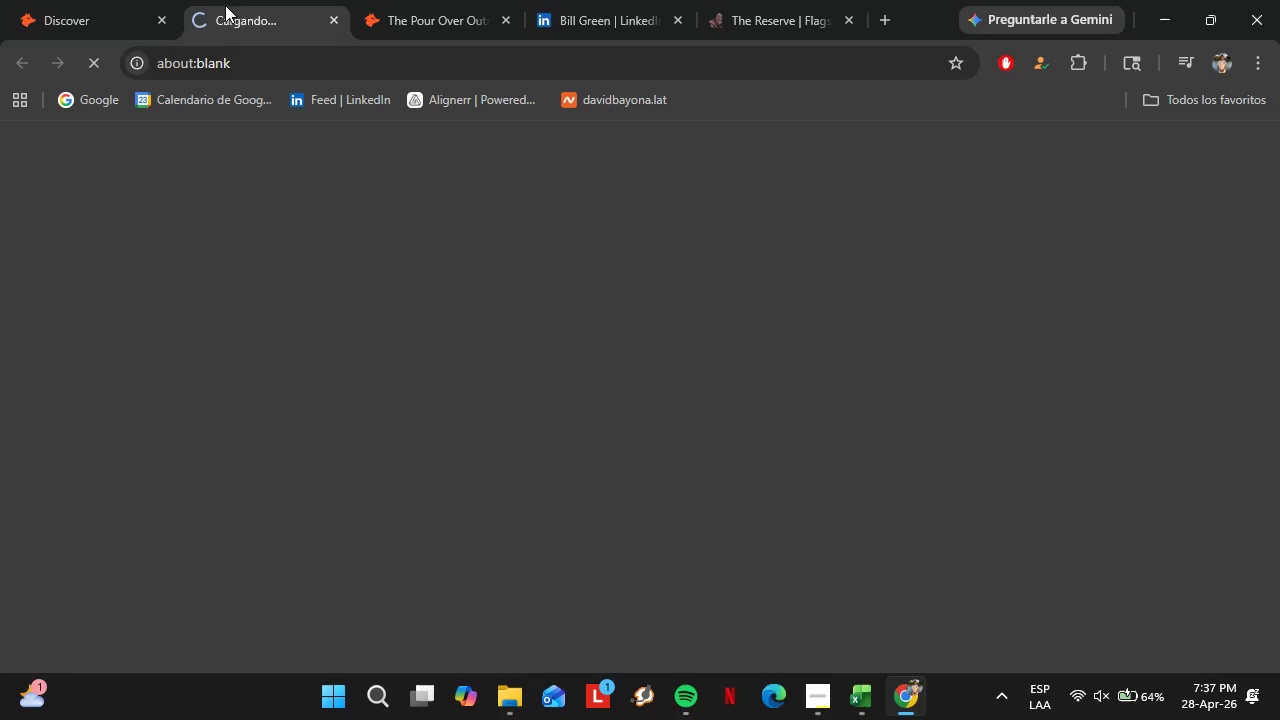 
left_click_drag(start_coordinate=[225, 4], to_coordinate=[421, 0])
 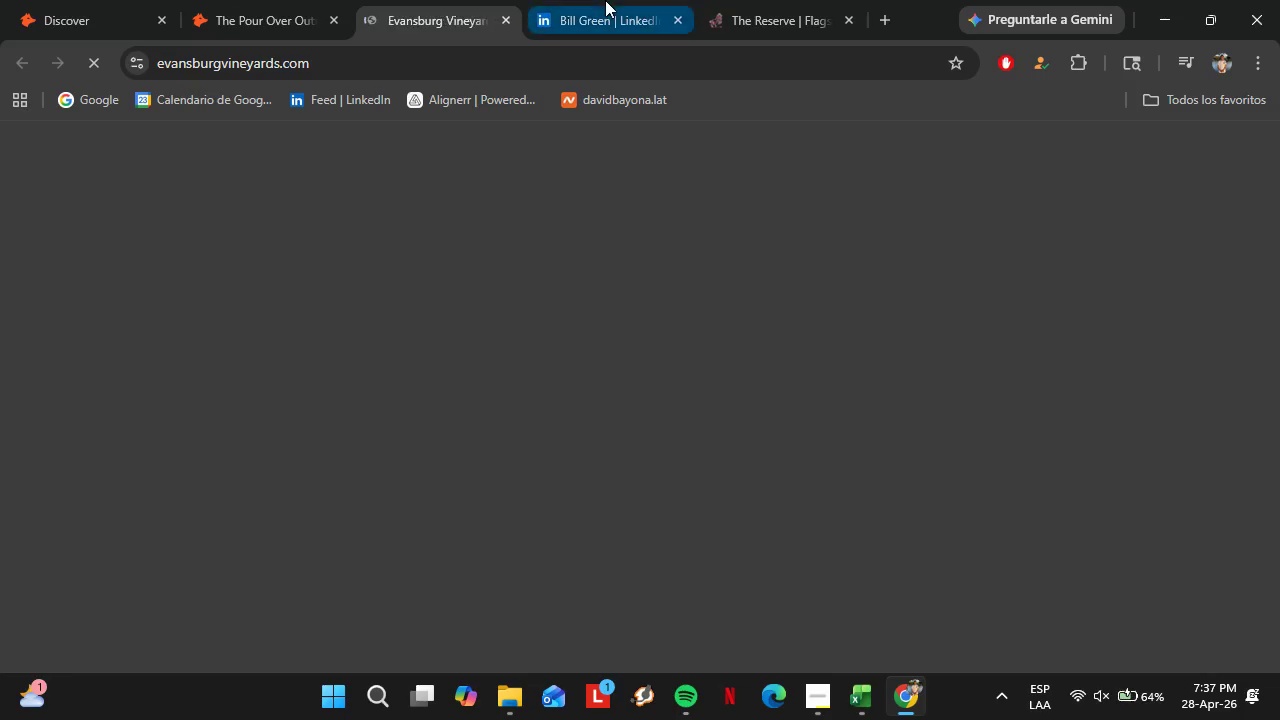 
left_click([605, 0])
 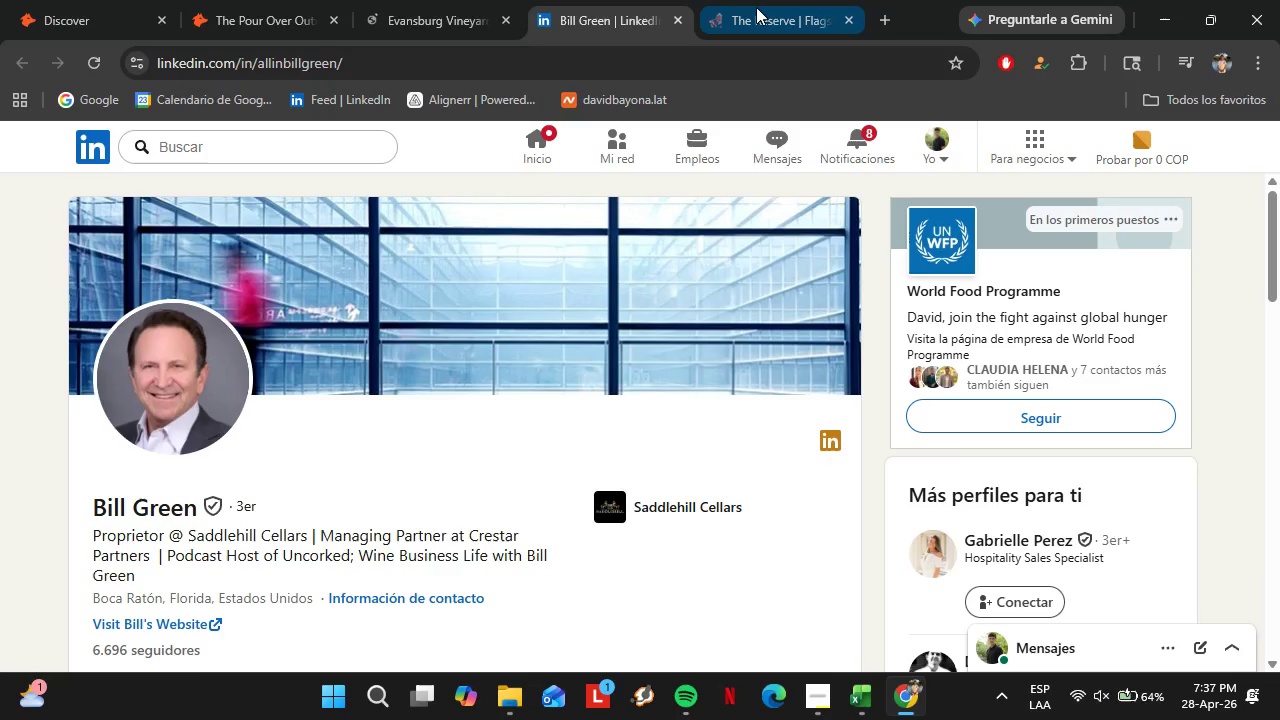 
left_click([756, 8])
 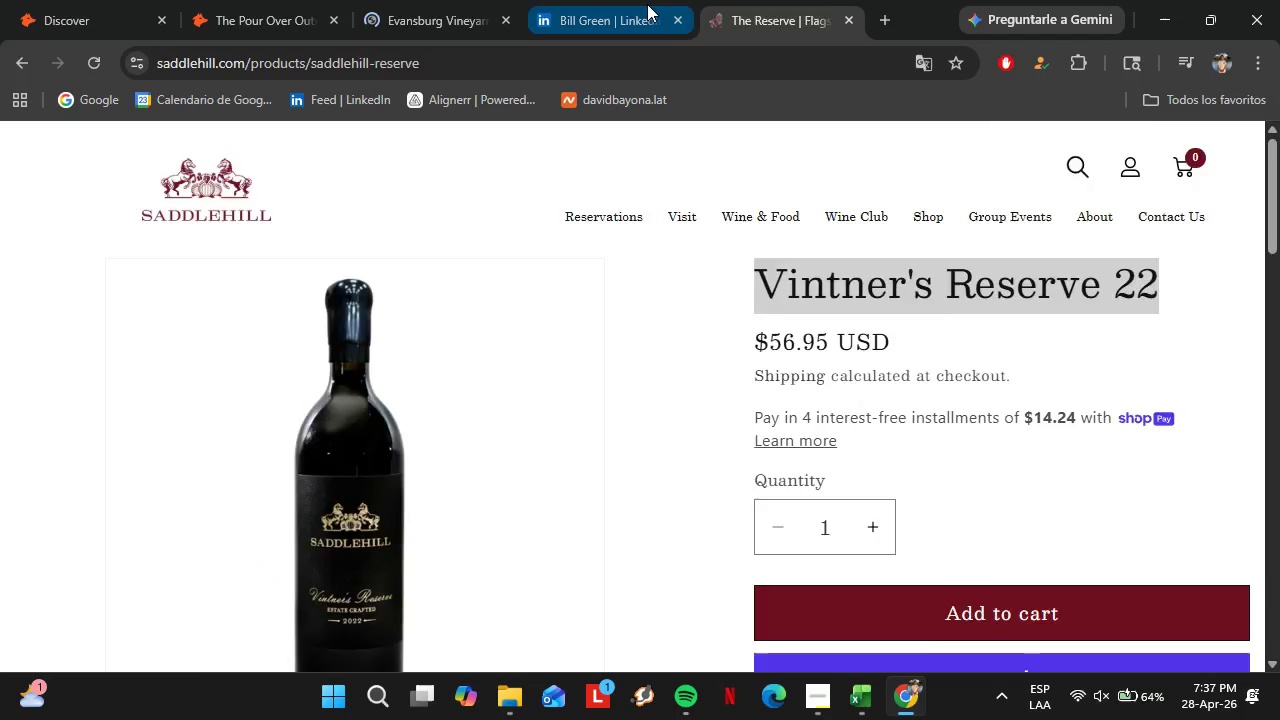 
left_click([647, 4])
 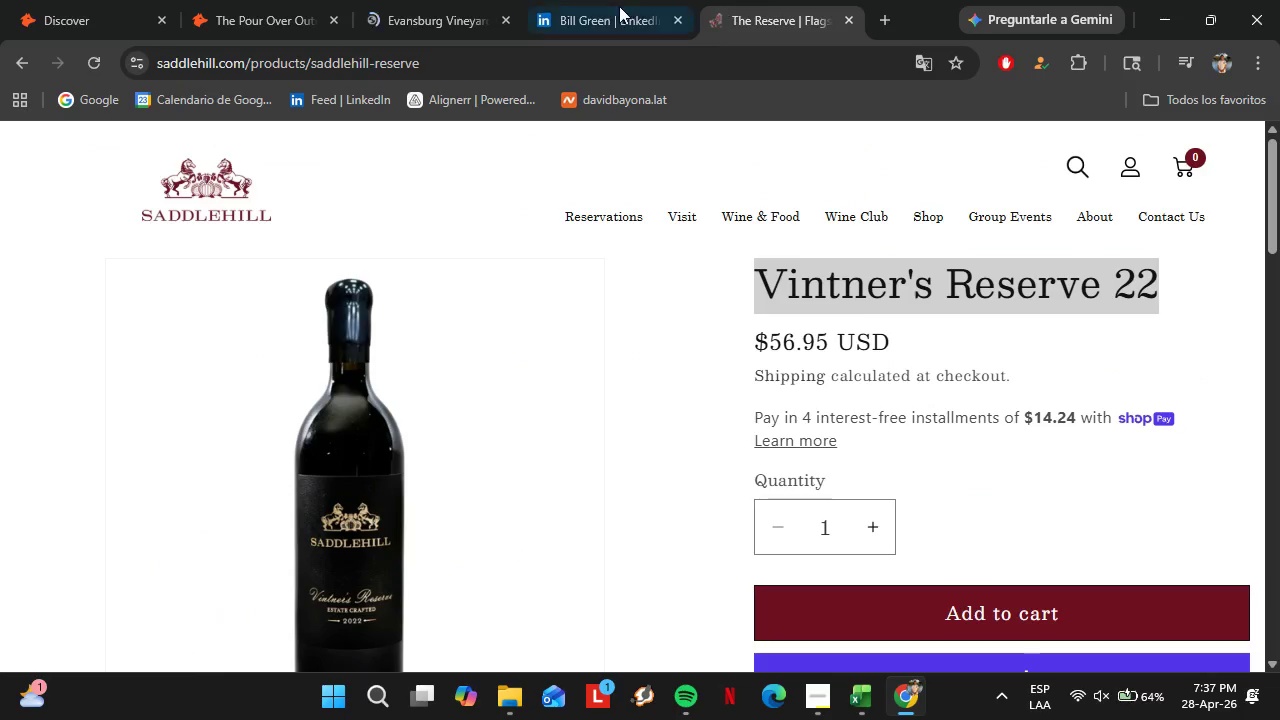 
double_click([611, 7])
 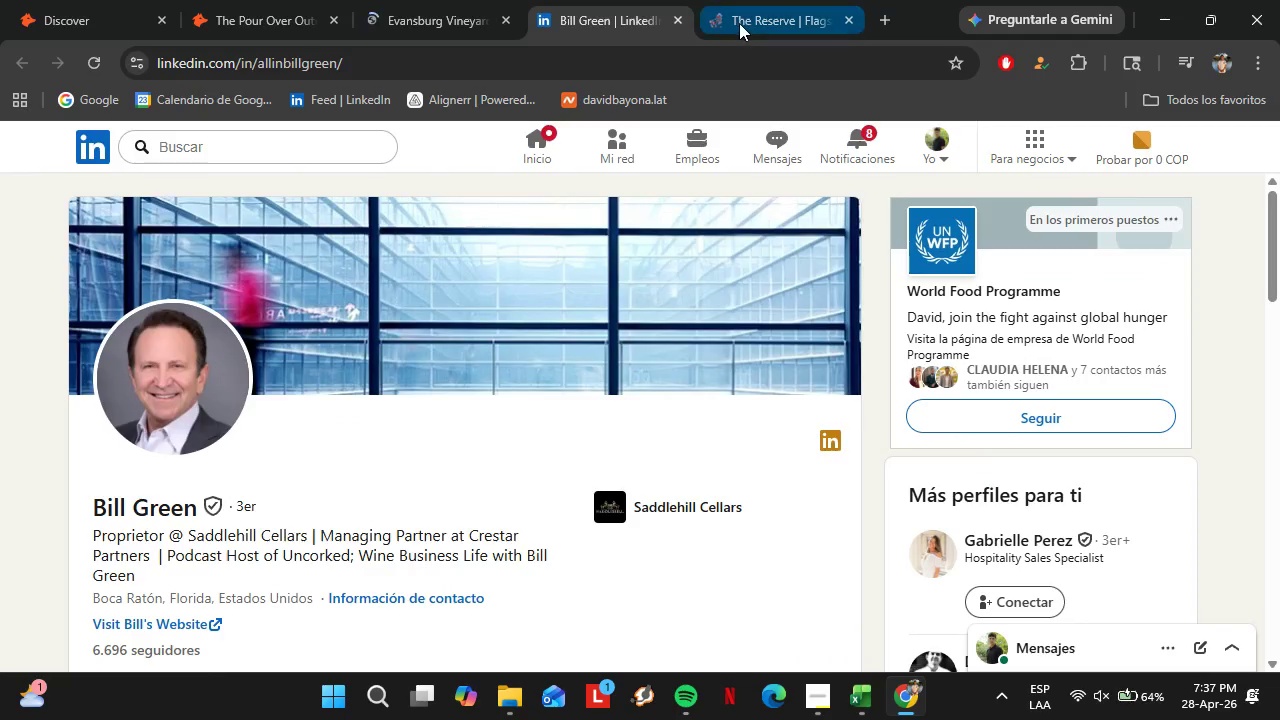 
left_click([739, 23])
 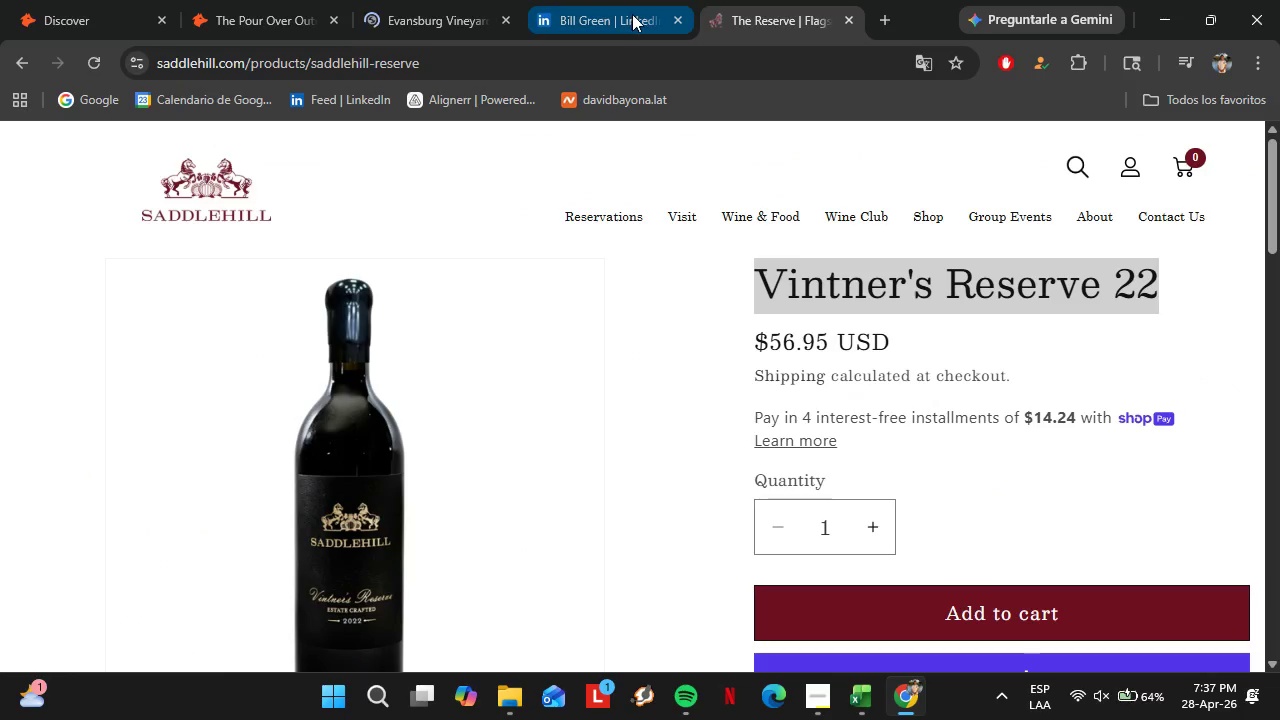 
left_click([629, 15])
 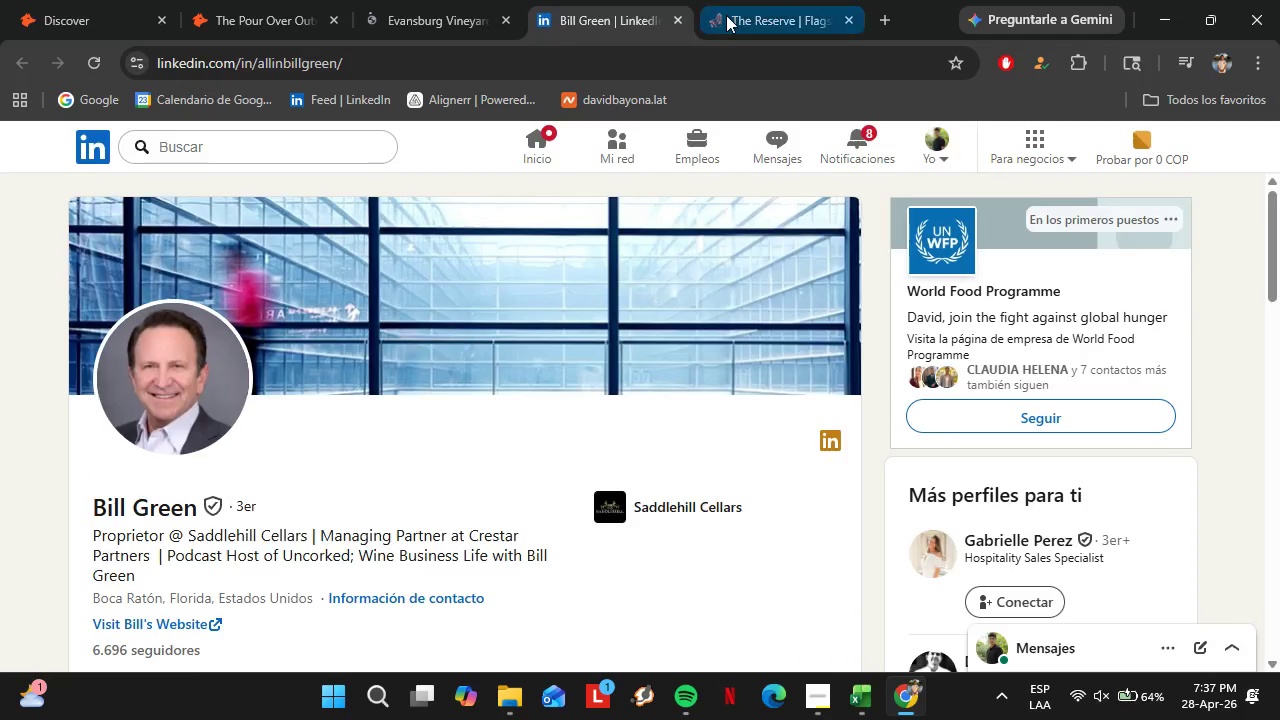 
left_click([726, 15])
 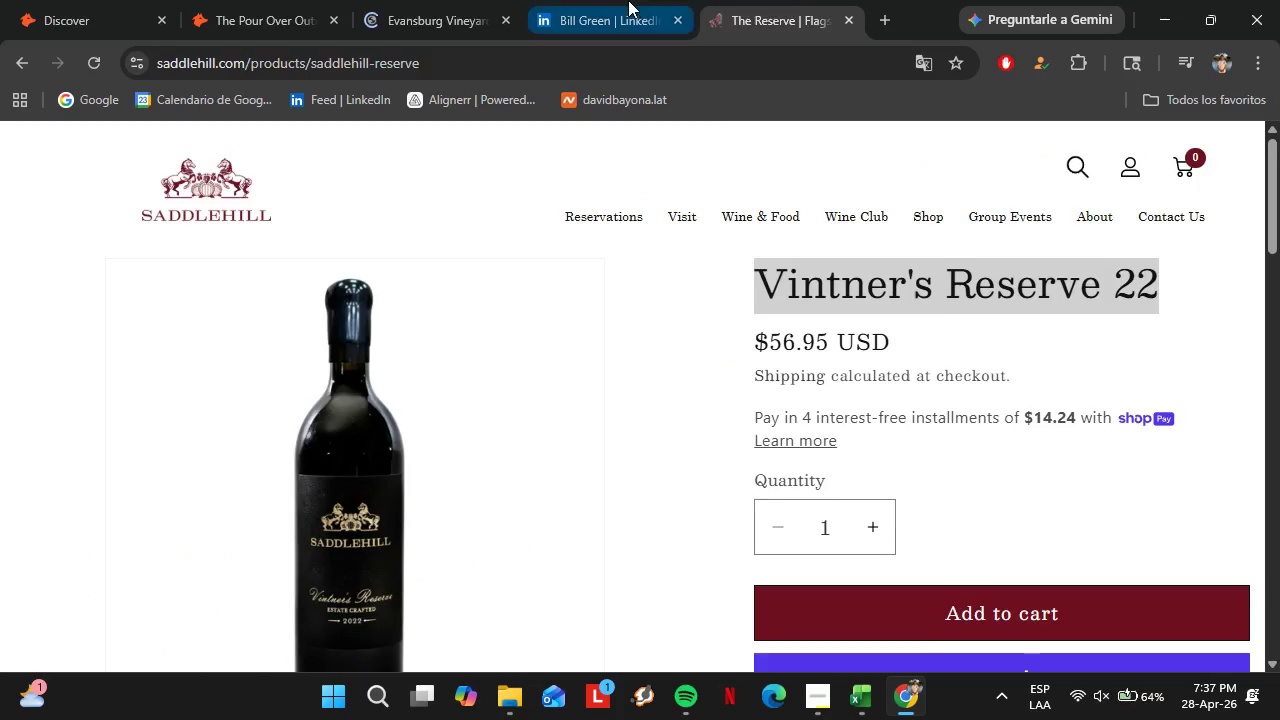 
left_click([628, 0])
 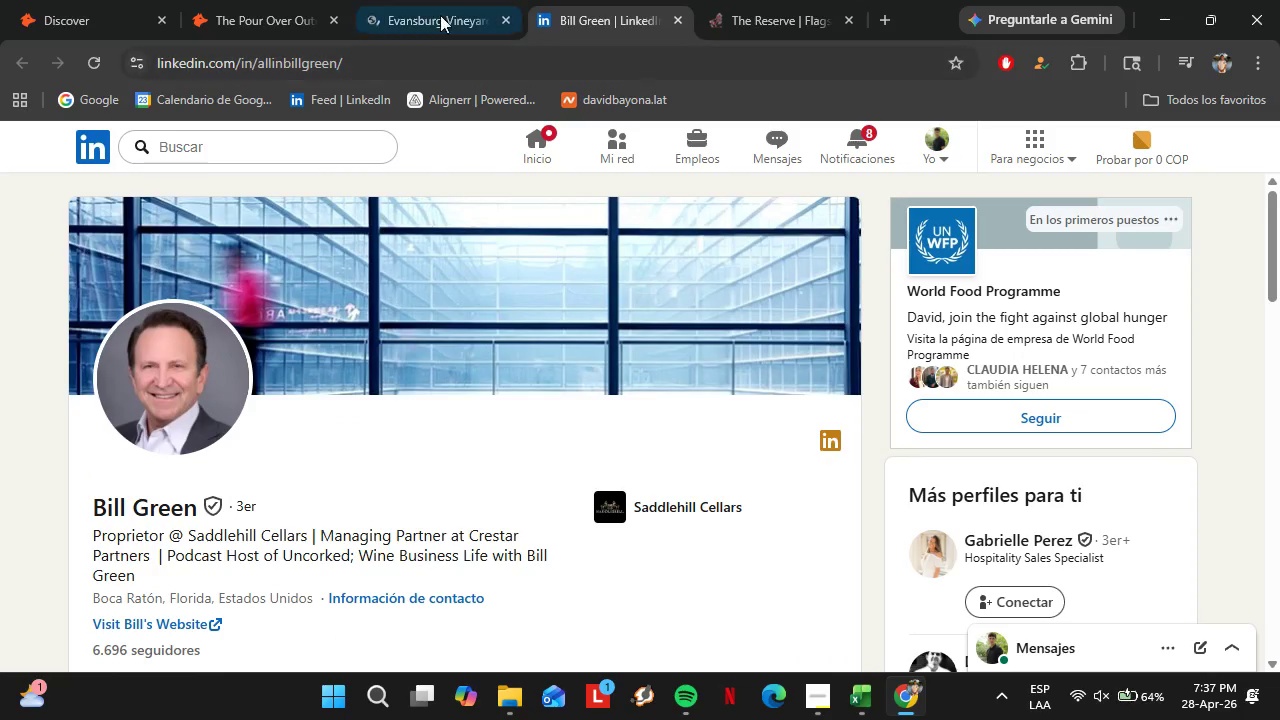 
left_click([437, 8])
 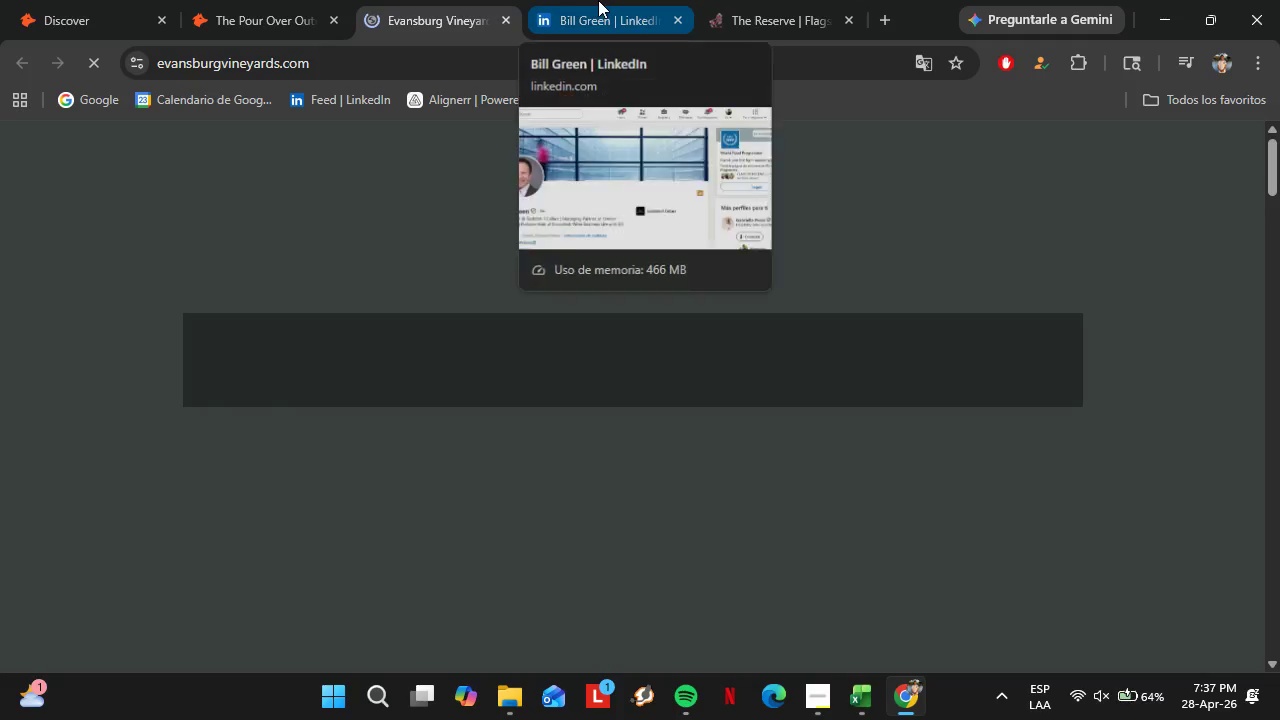 
left_click([599, 0])
 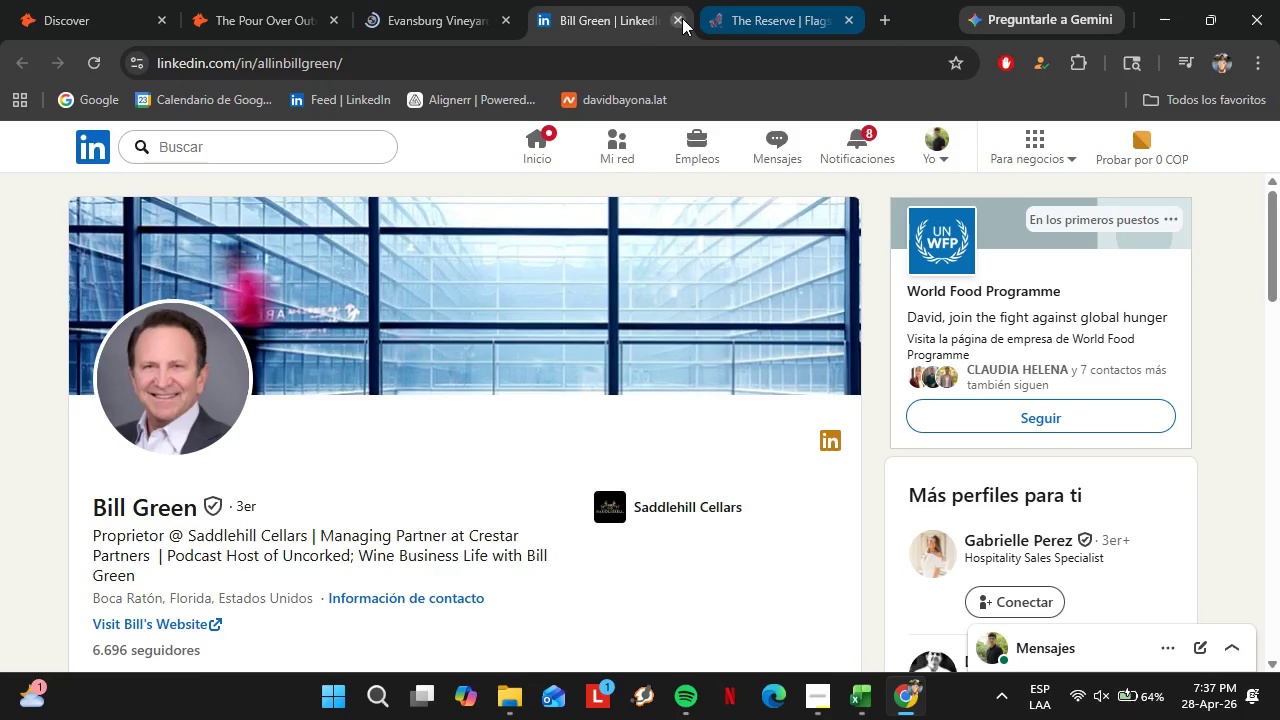 
left_click([676, 18])
 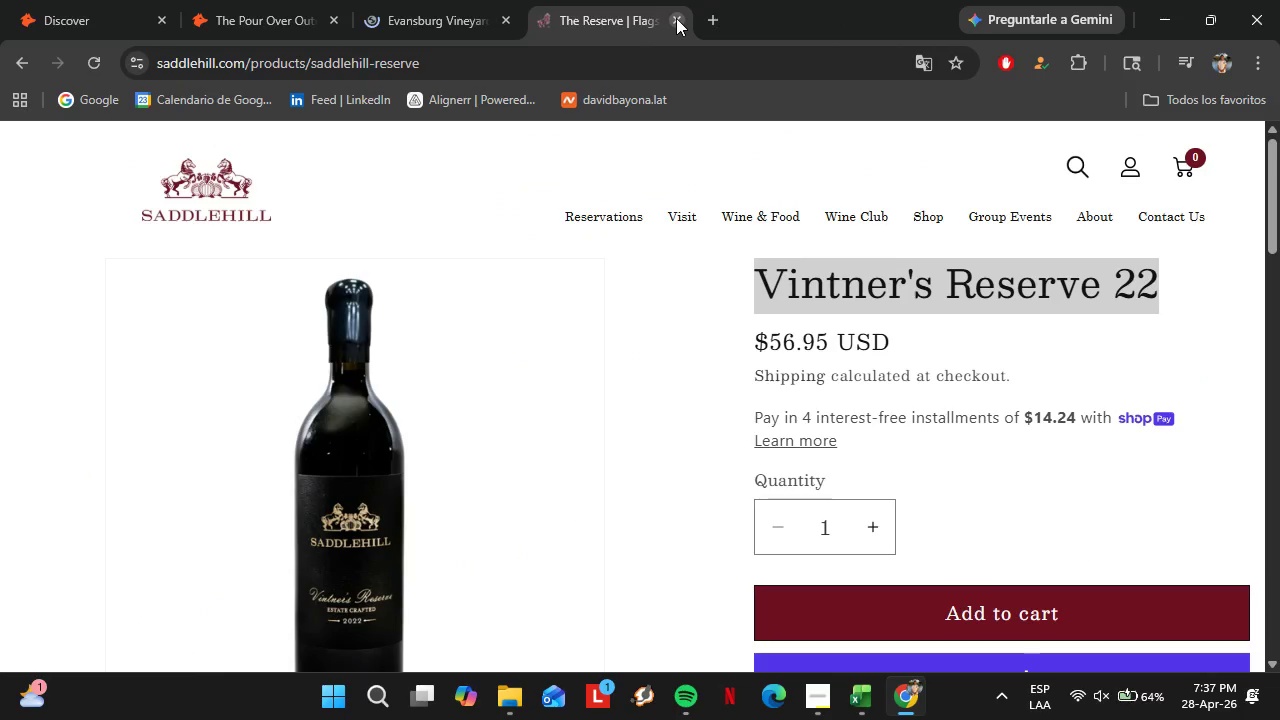 
left_click([676, 18])
 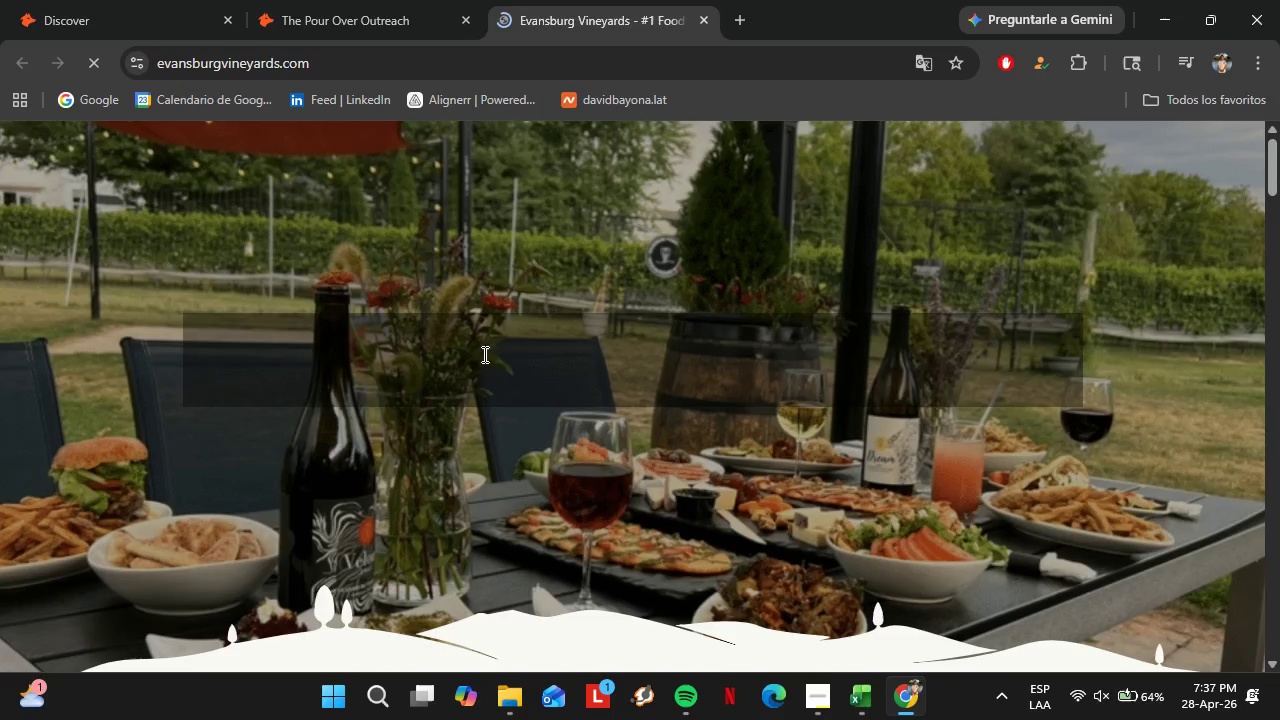 
scroll: coordinate [558, 443], scroll_direction: down, amount: 31.0
 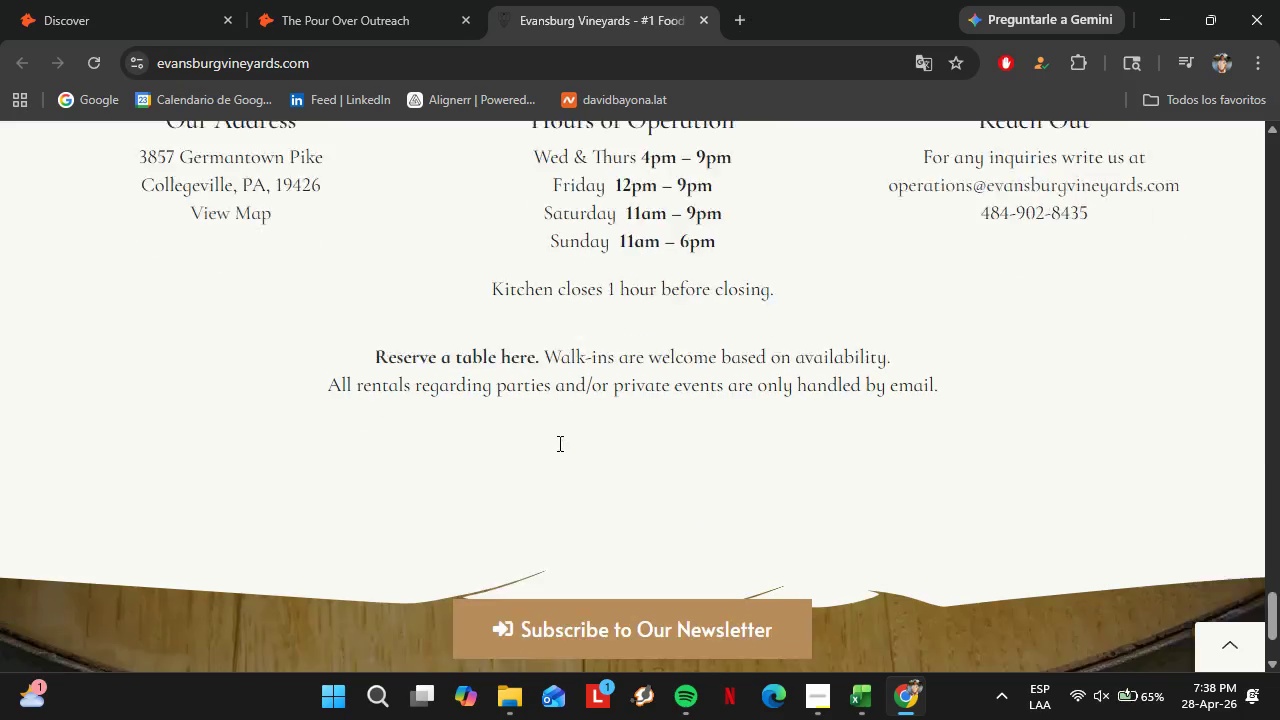 
scroll: coordinate [559, 443], scroll_direction: up, amount: 34.0
 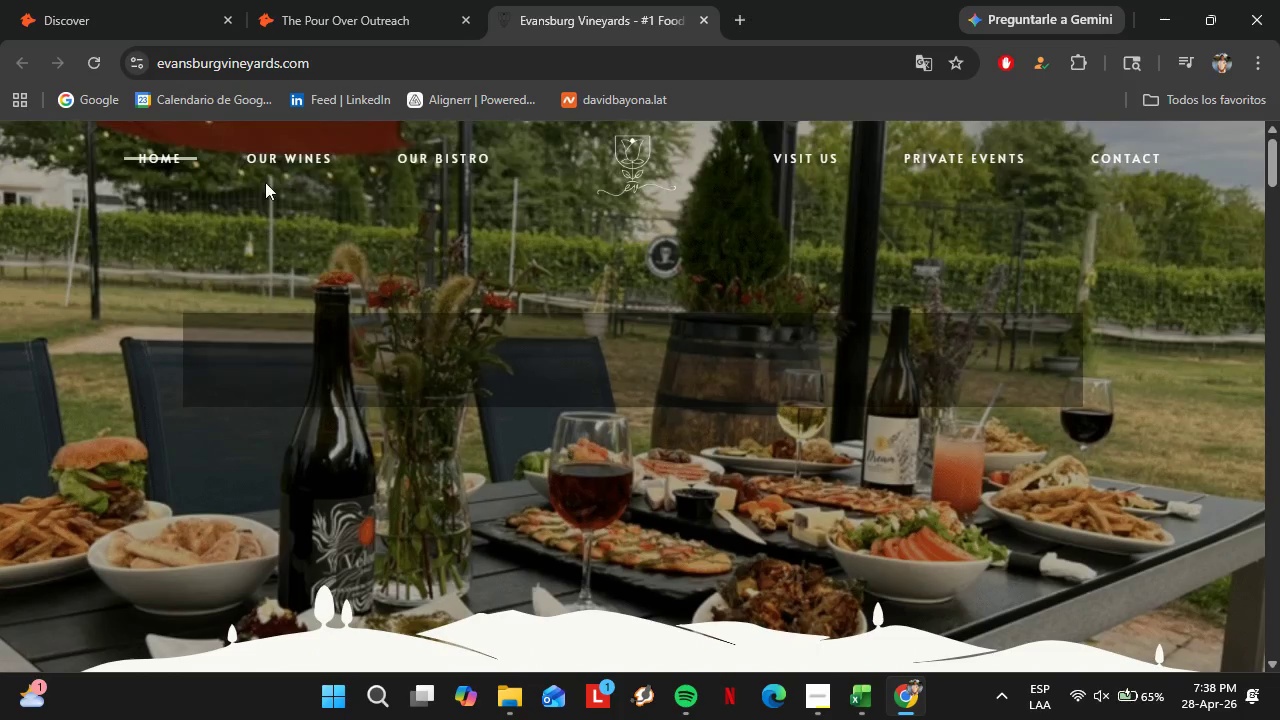 
left_click([298, 158])
 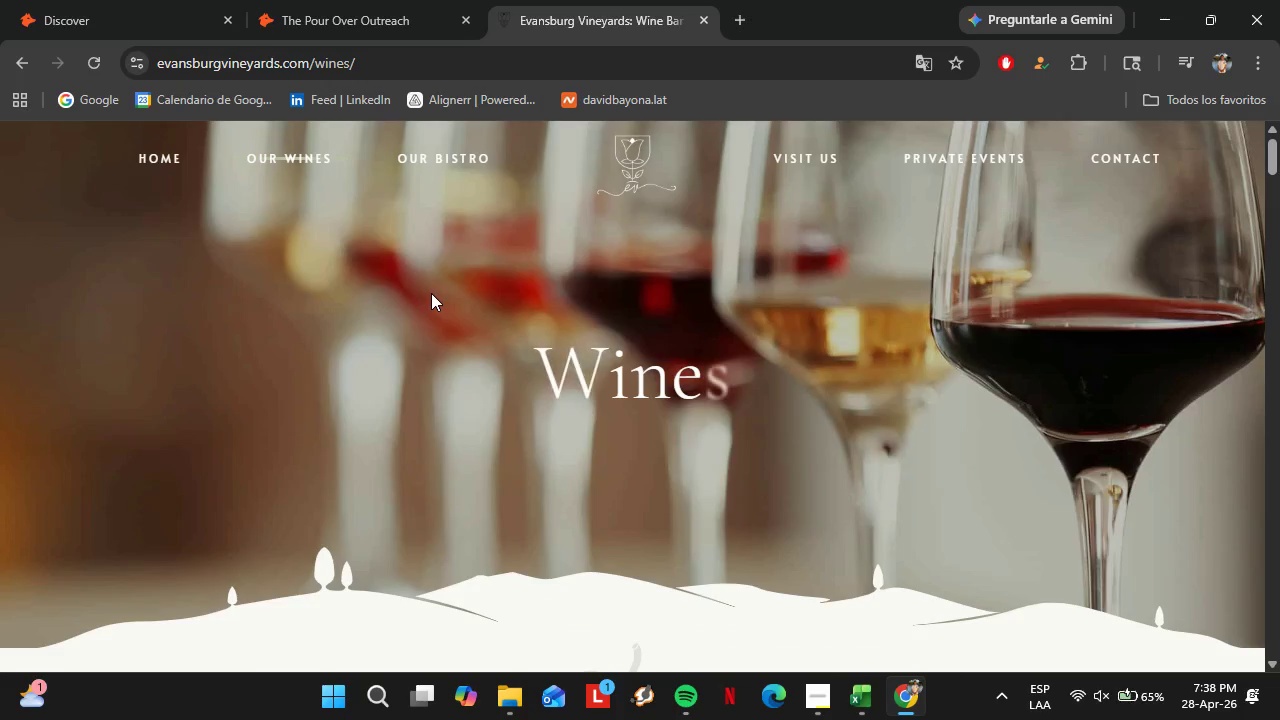 
wait(7.69)
 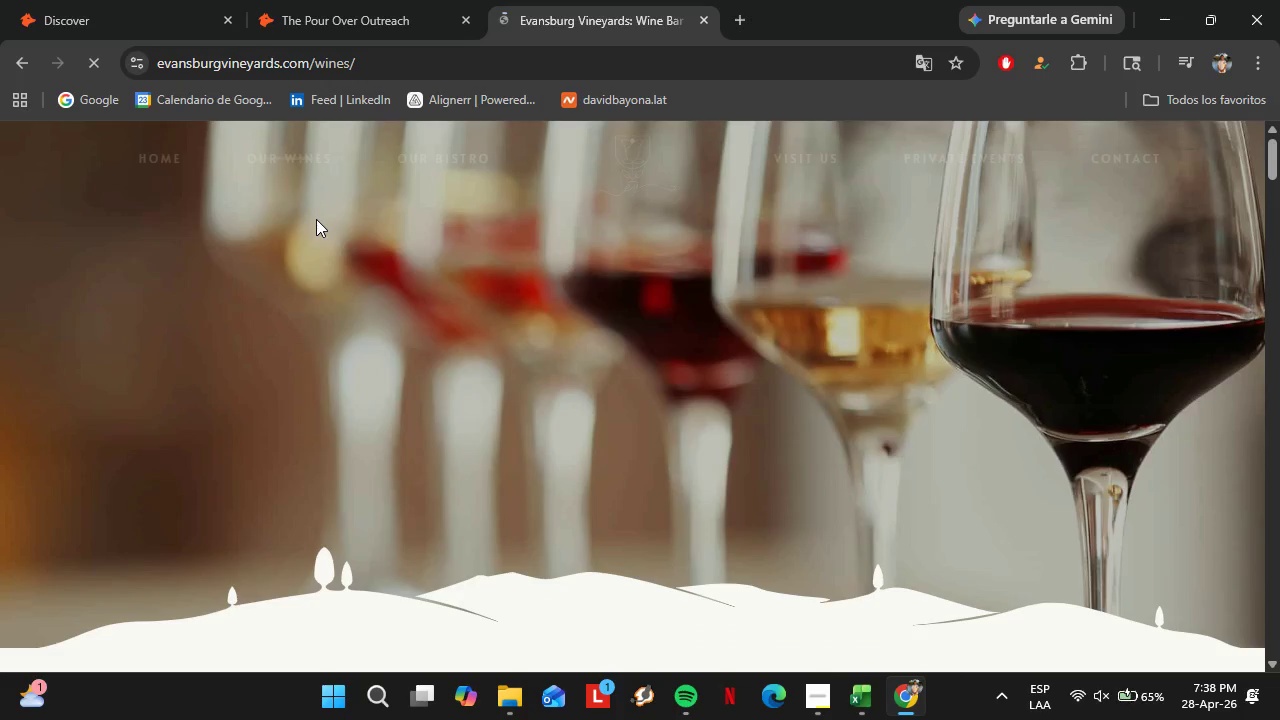 
scroll: coordinate [517, 290], scroll_direction: down, amount: 15.0
 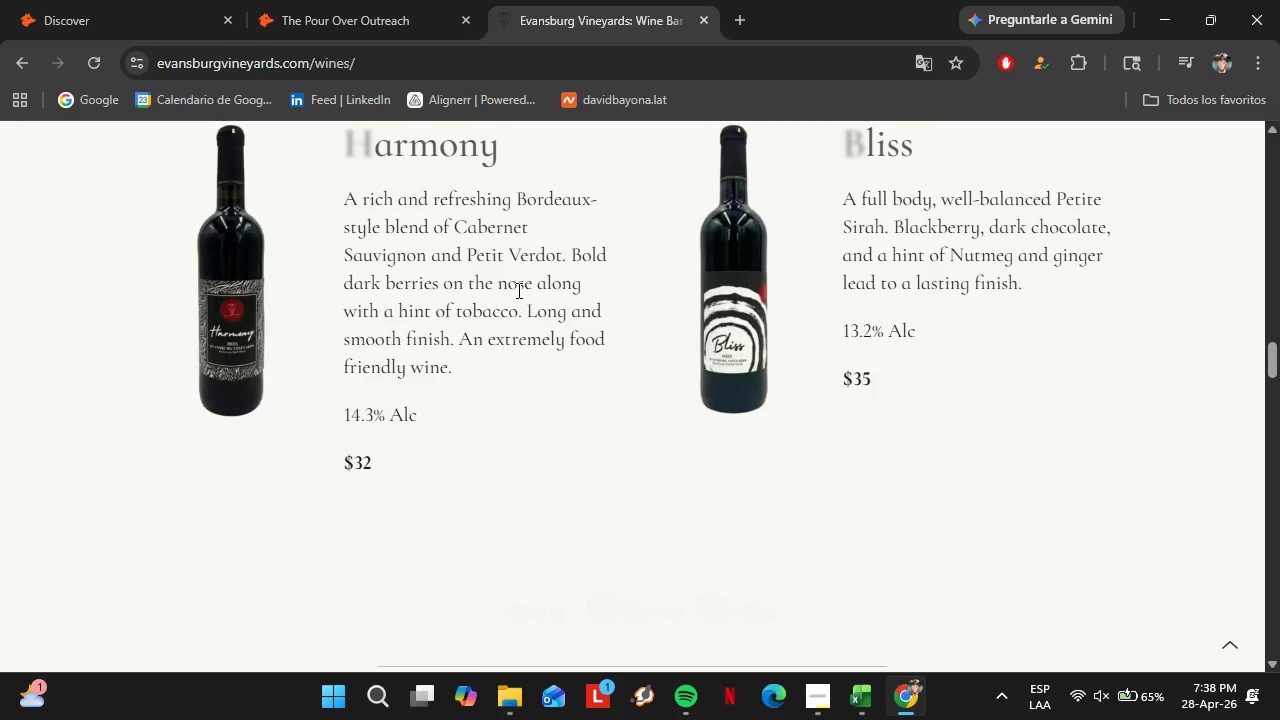 
scroll: coordinate [517, 290], scroll_direction: up, amount: 5.0
 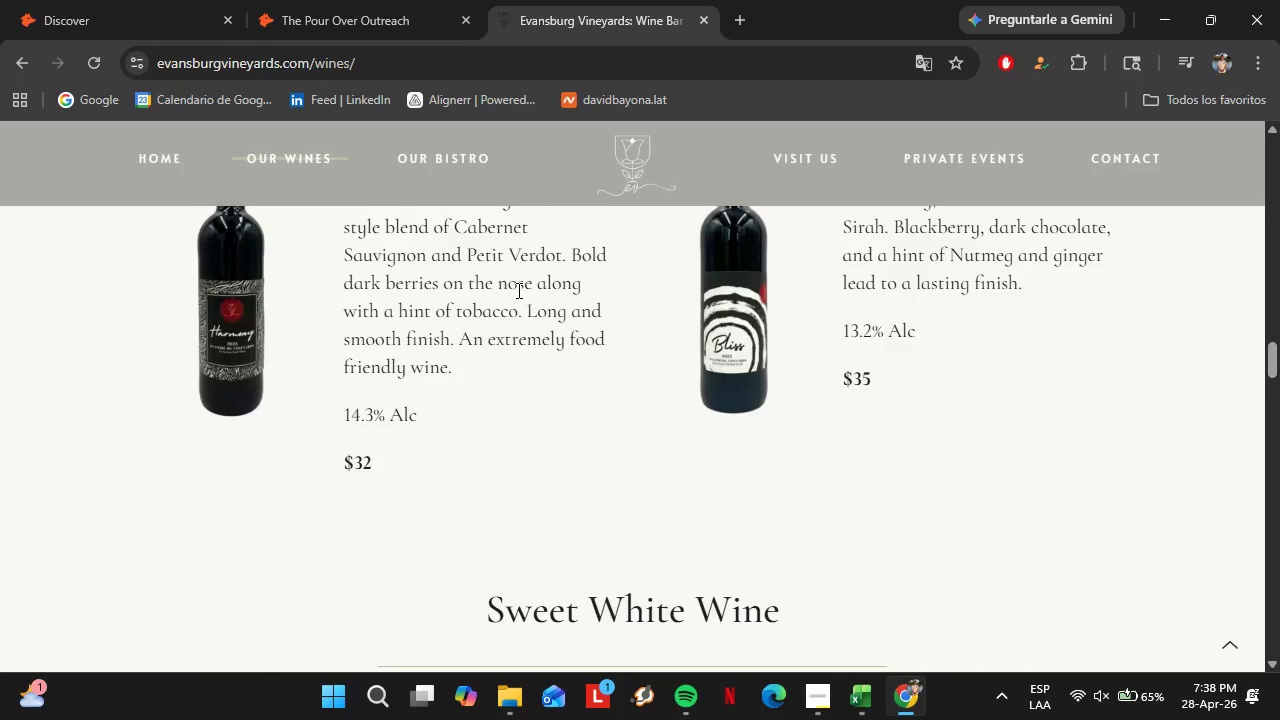 
scroll: coordinate [722, 362], scroll_direction: down, amount: 32.0
 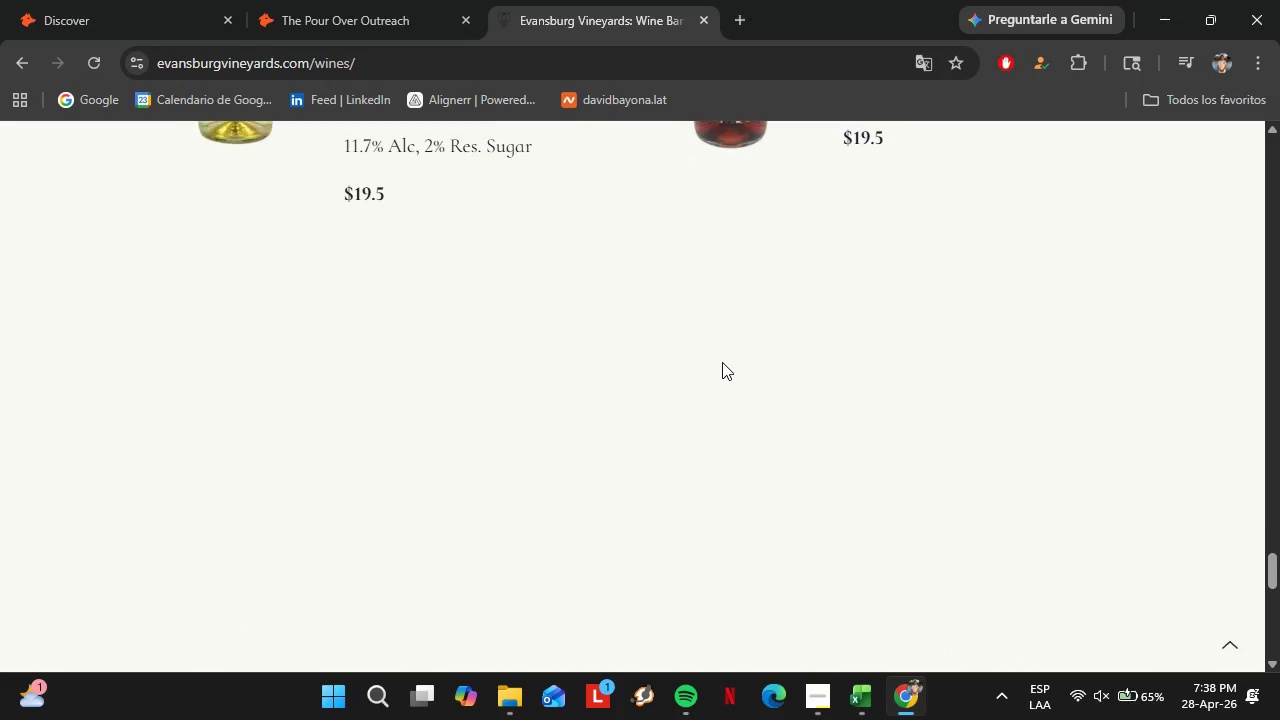 
scroll: coordinate [819, 390], scroll_direction: up, amount: 30.0
 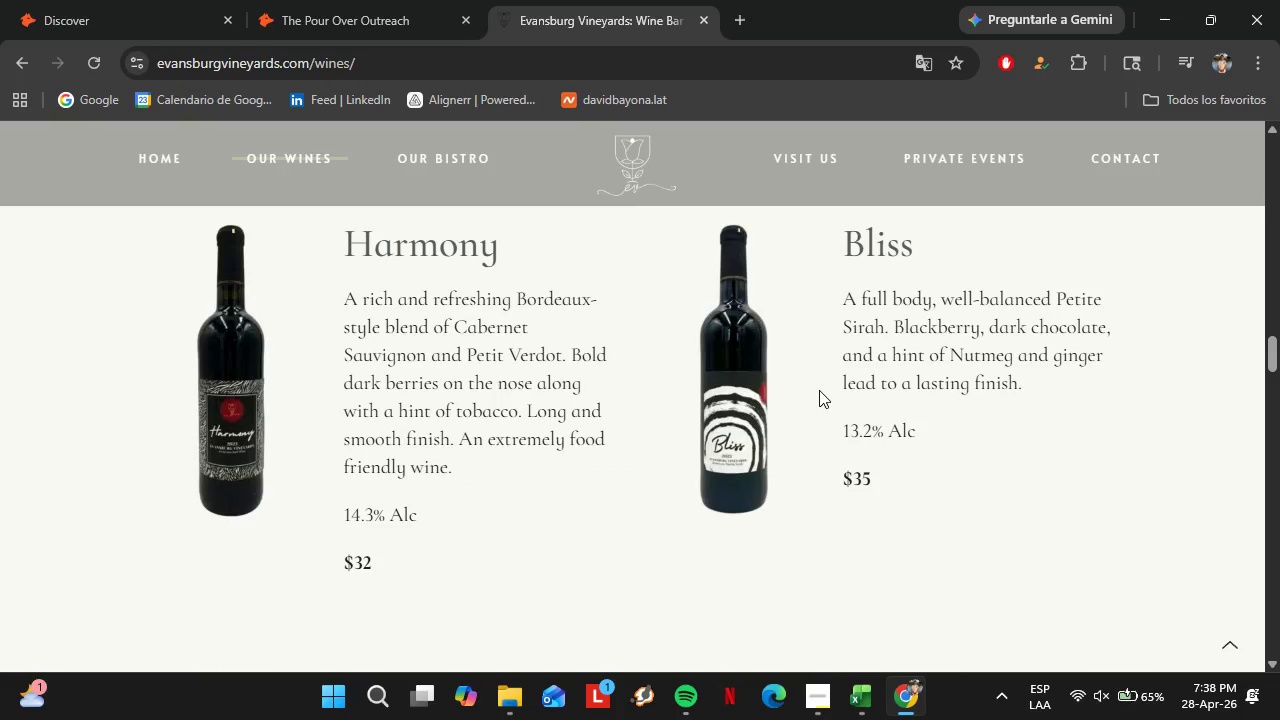 
left_click_drag(start_coordinate=[840, 332], to_coordinate=[971, 362])
 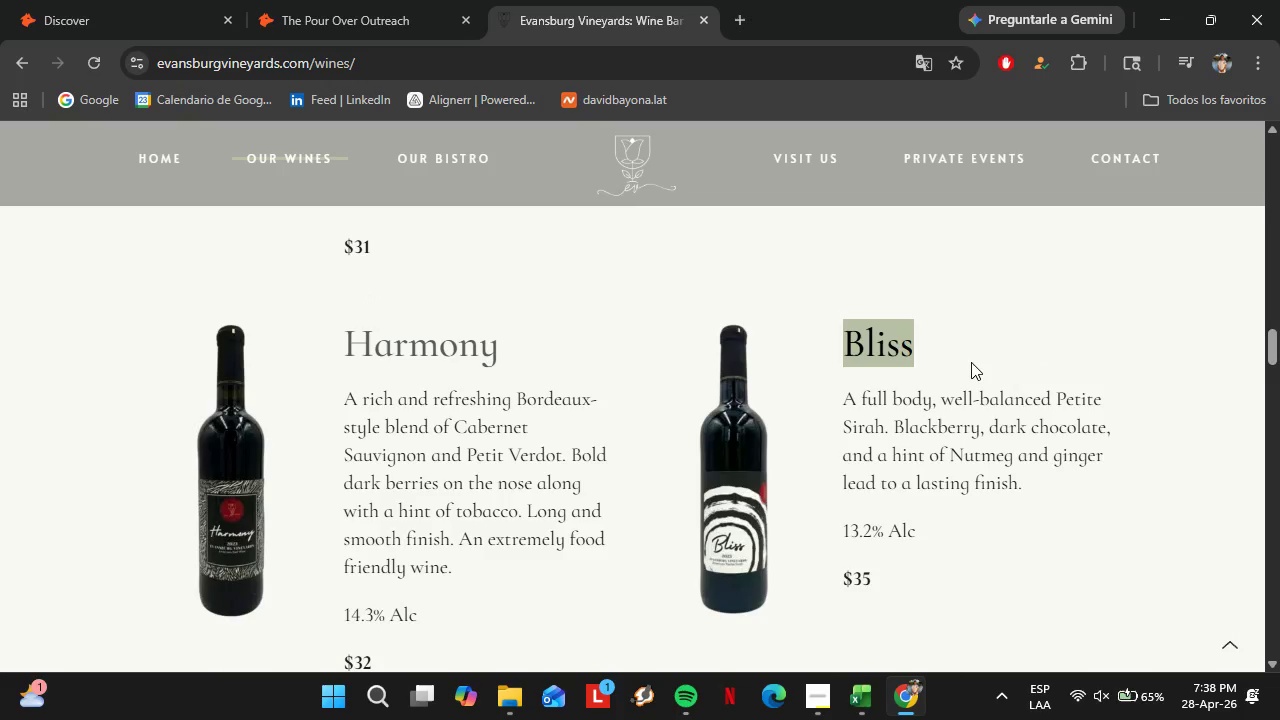 
scroll: coordinate [823, 377], scroll_direction: up, amount: 1.0
 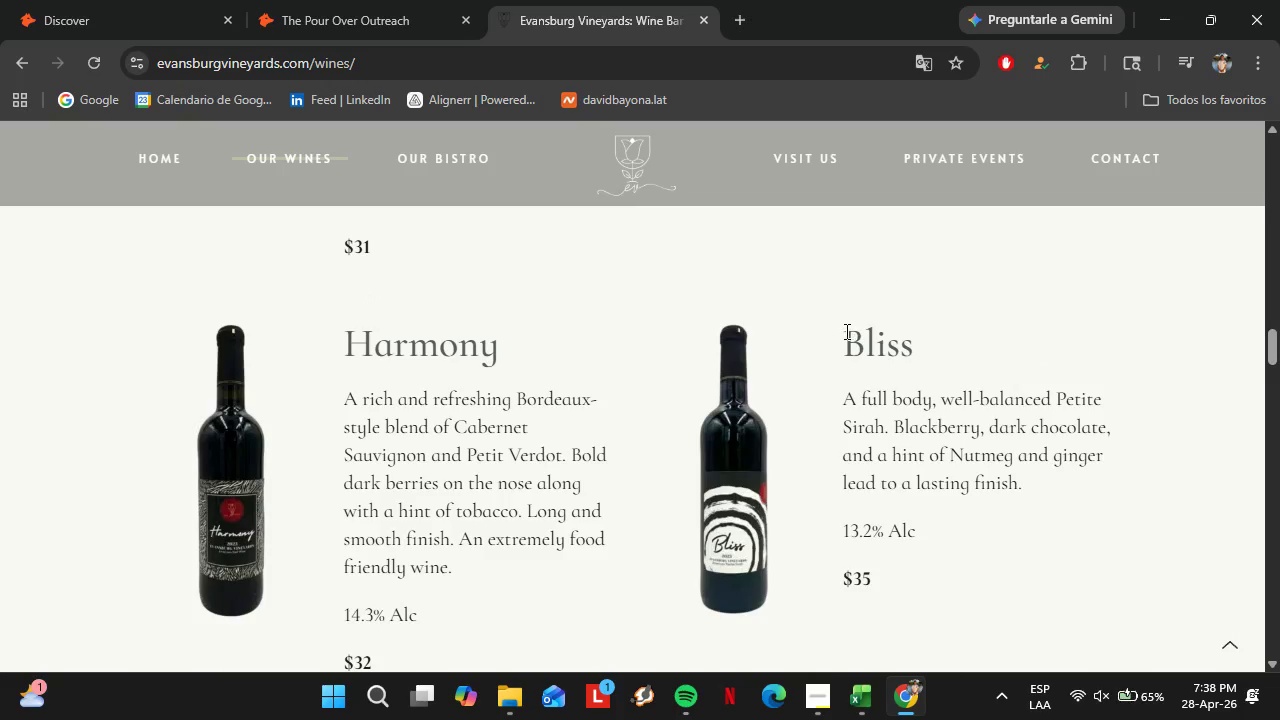 
key(Control+C)
 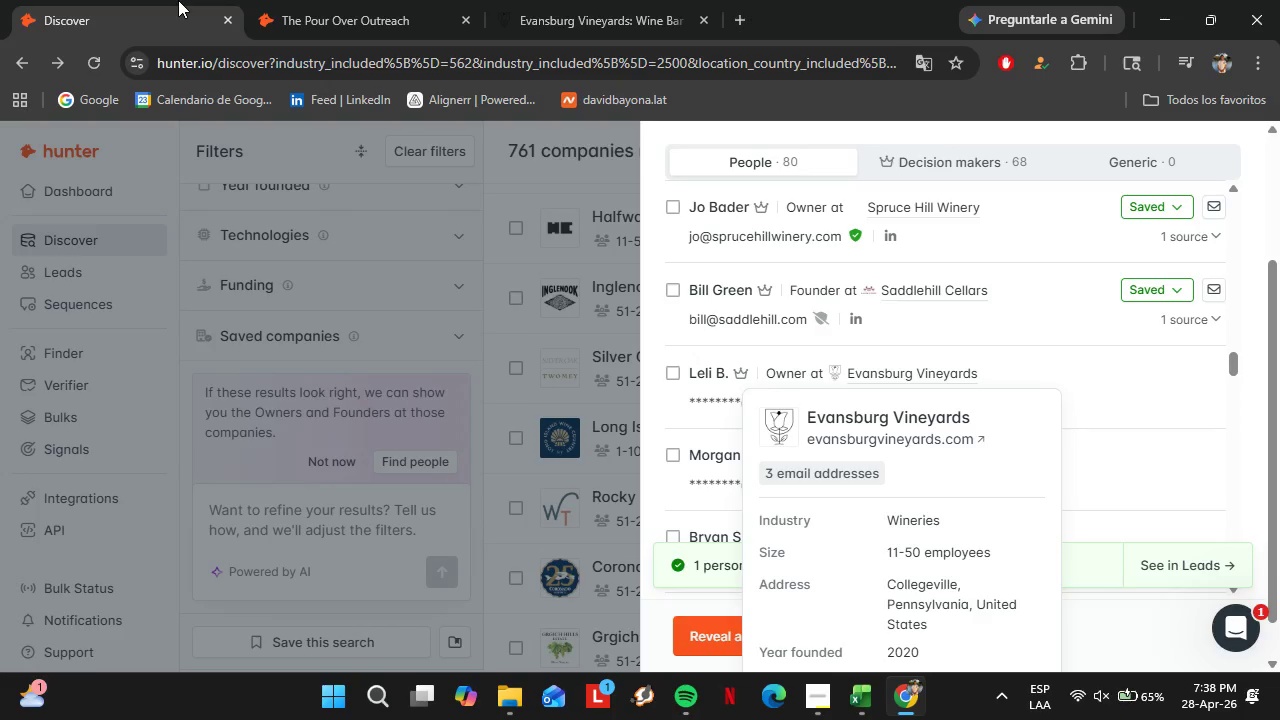 
double_click([337, 0])
 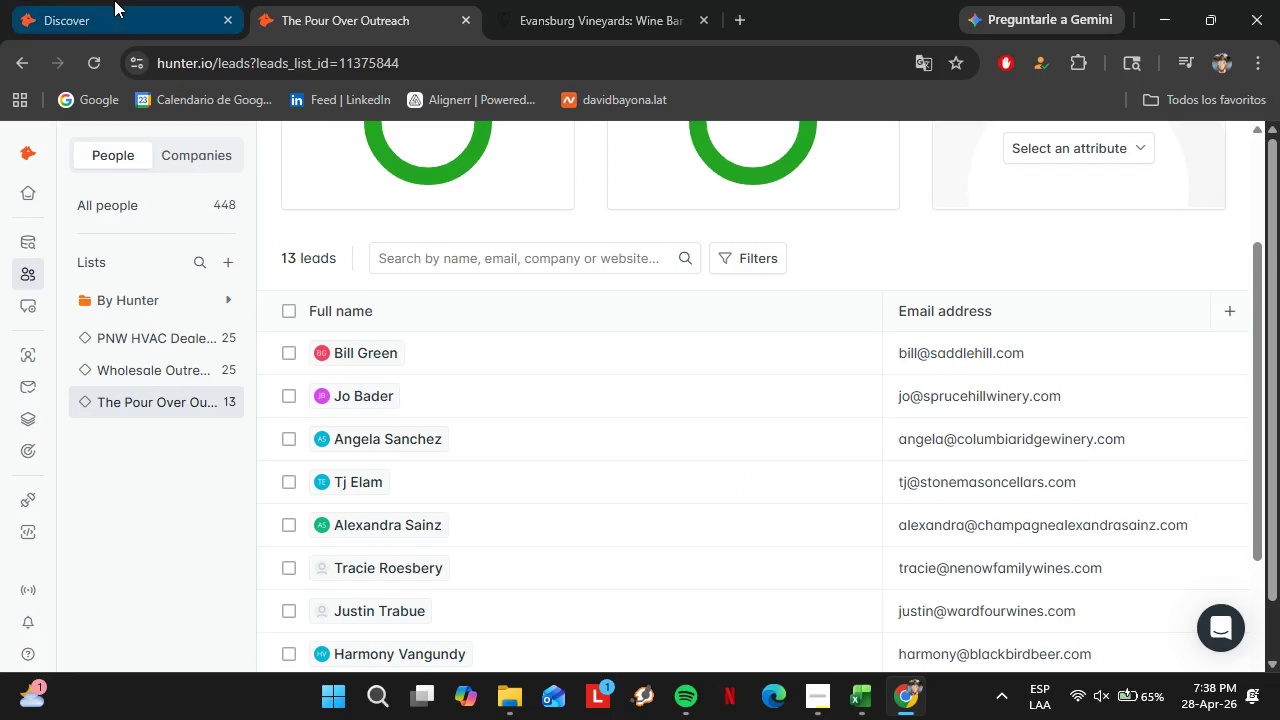 
left_click([113, 0])
 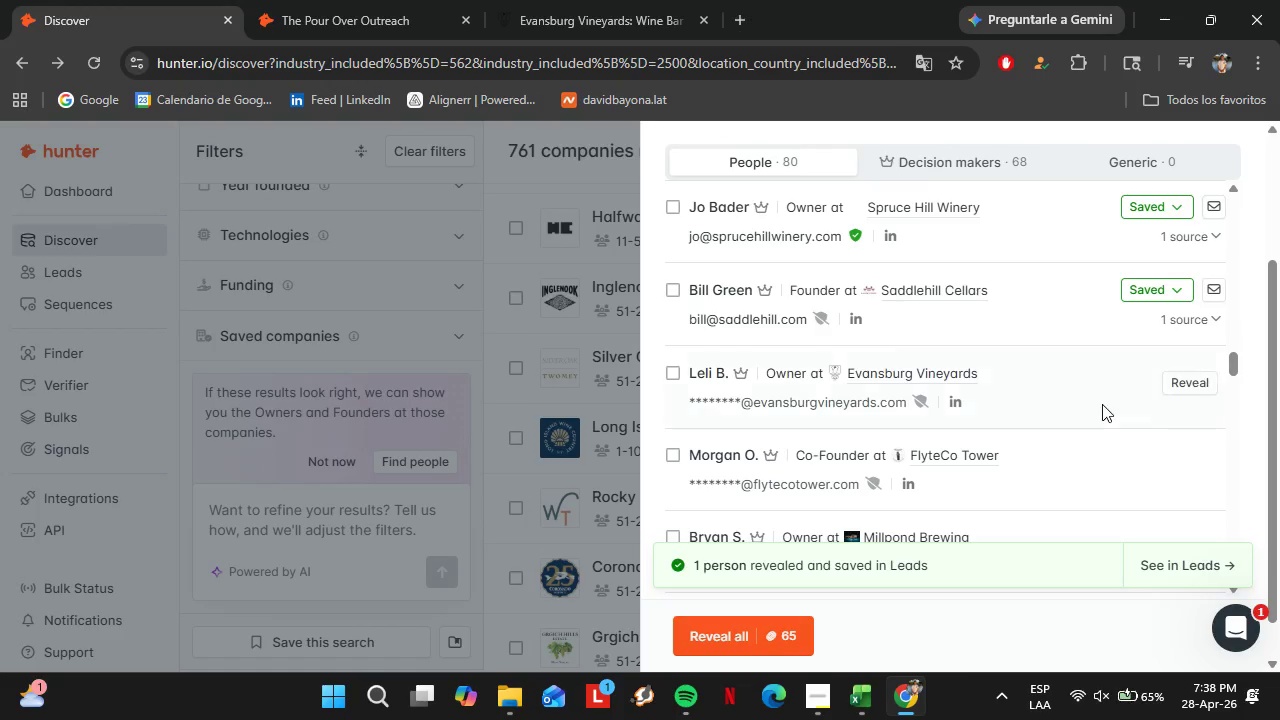 
left_click([1186, 383])
 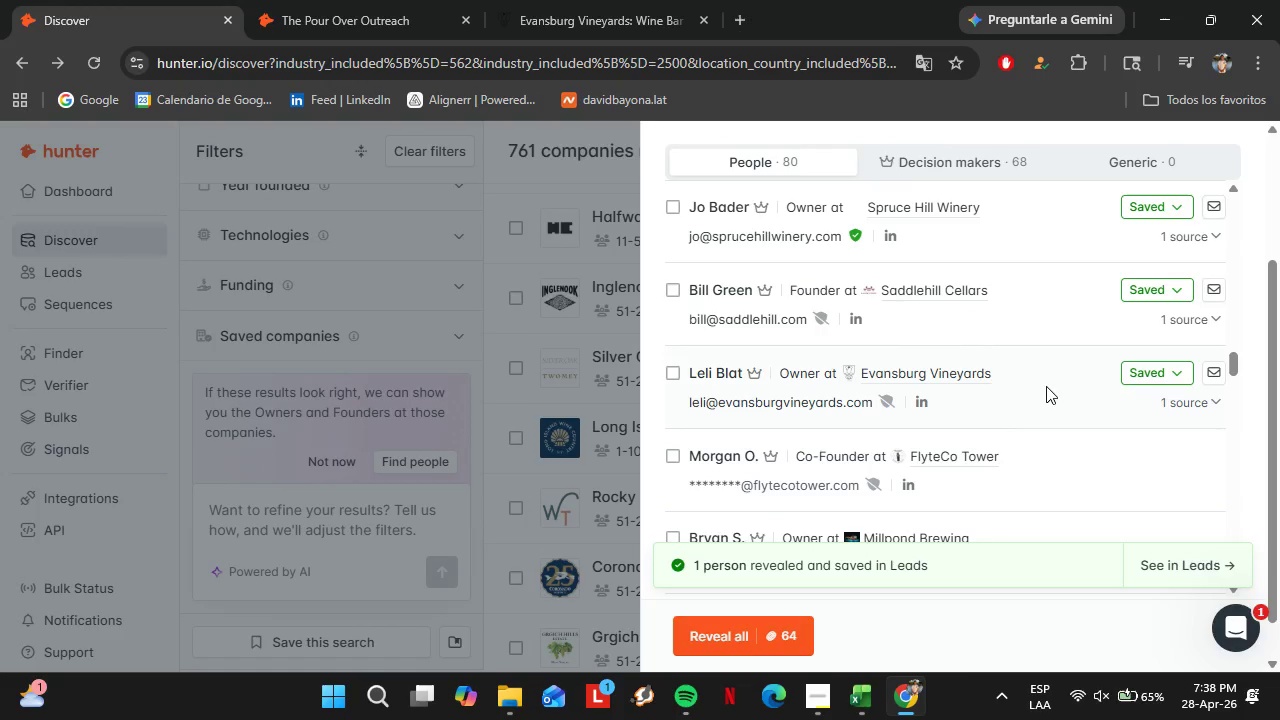 
left_click([1161, 368])
 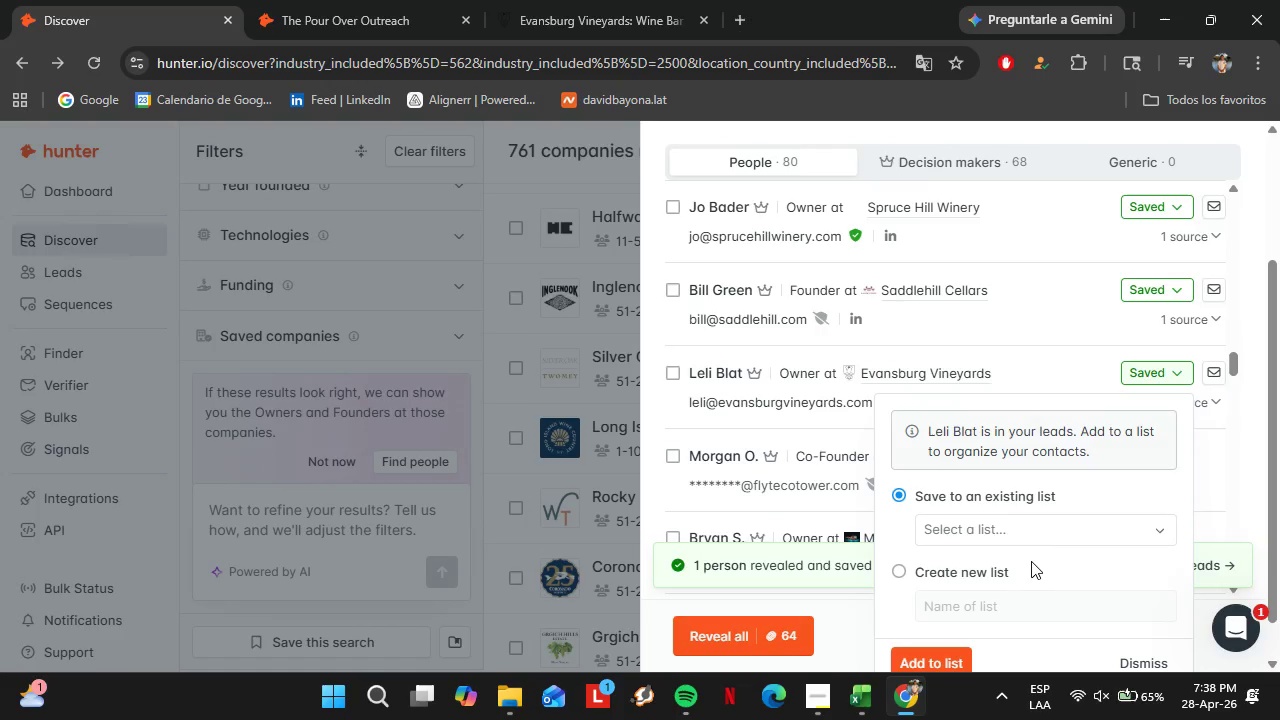 
left_click([1016, 534])
 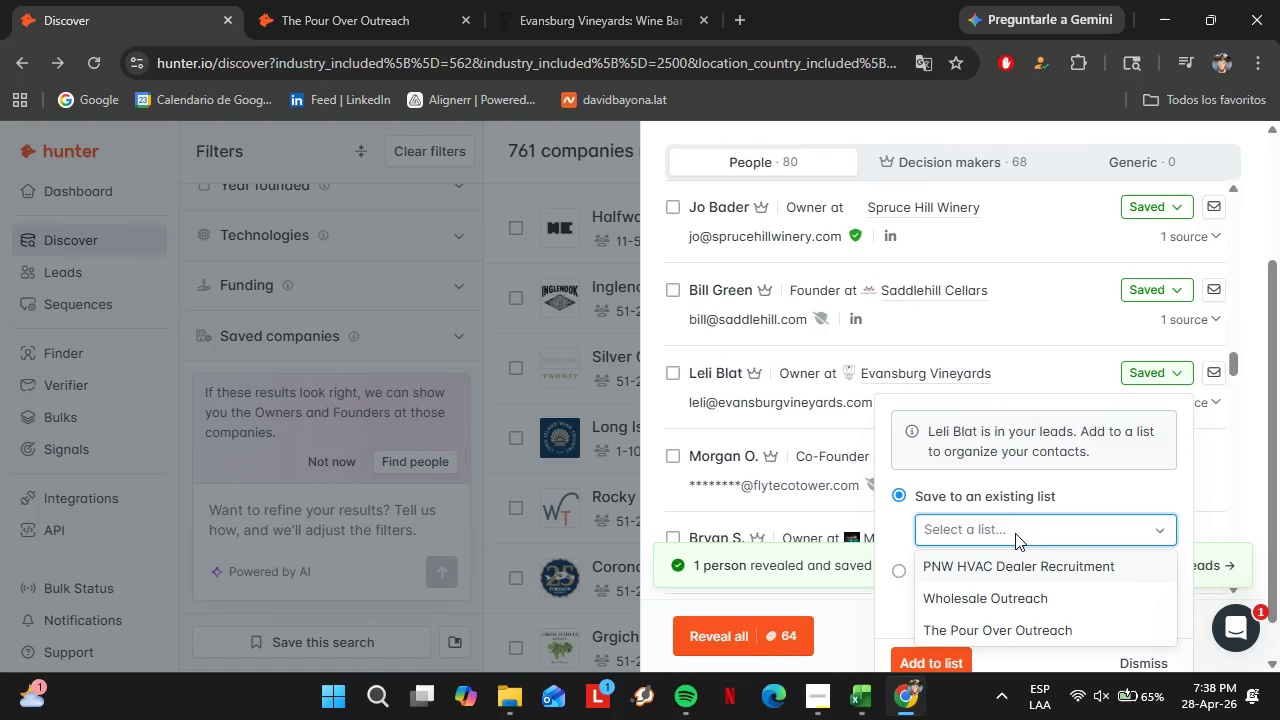 
double_click([950, 663])
 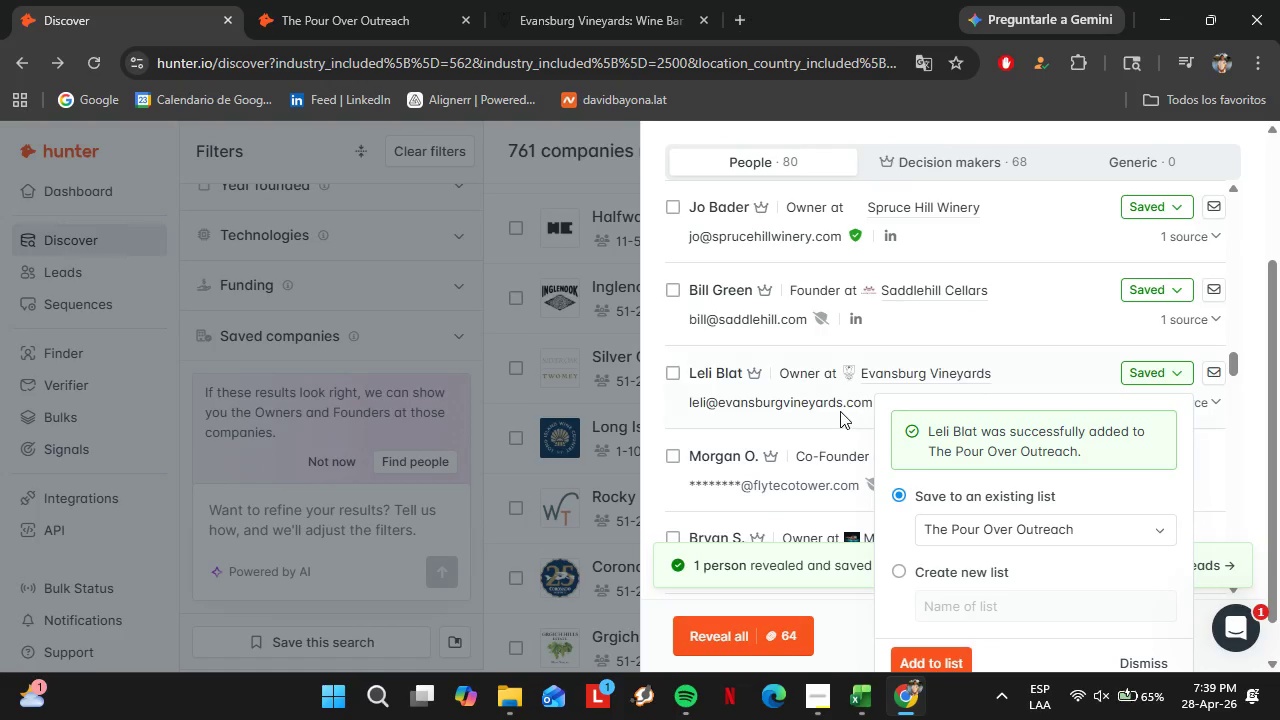 
scroll: coordinate [1015, 533], scroll_direction: down, amount: 2.0
 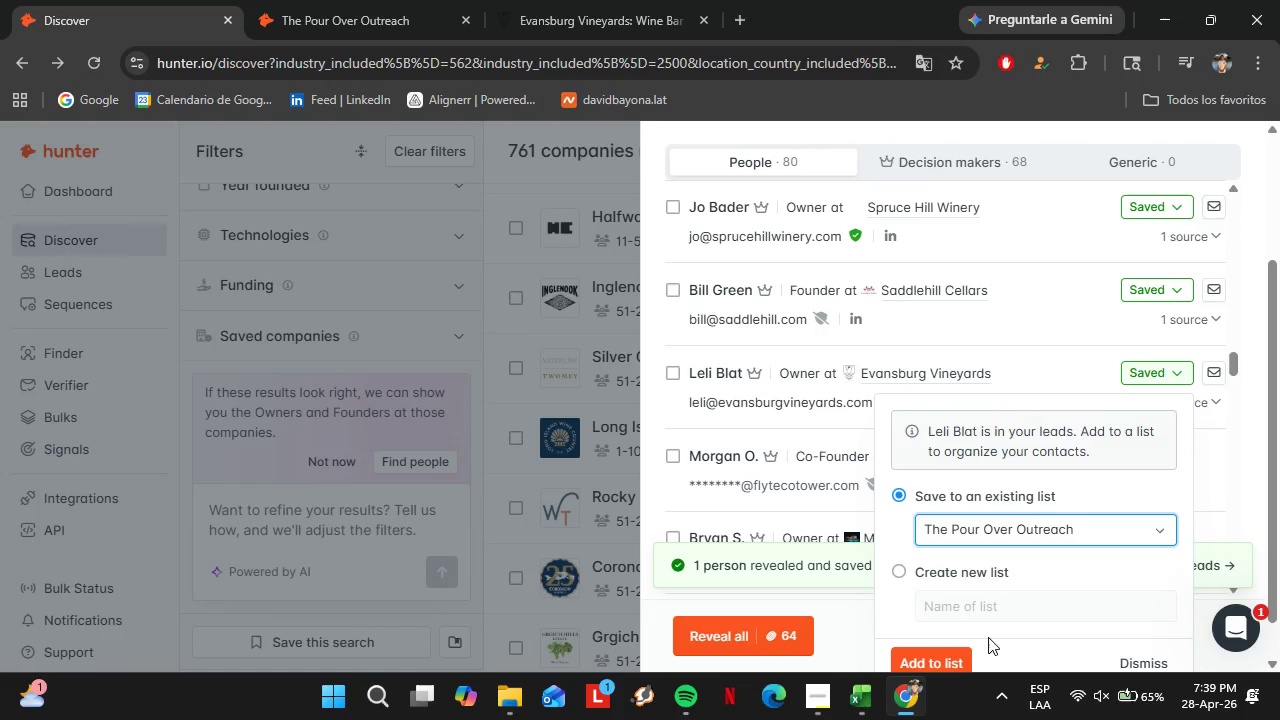 
left_click([839, 411])
 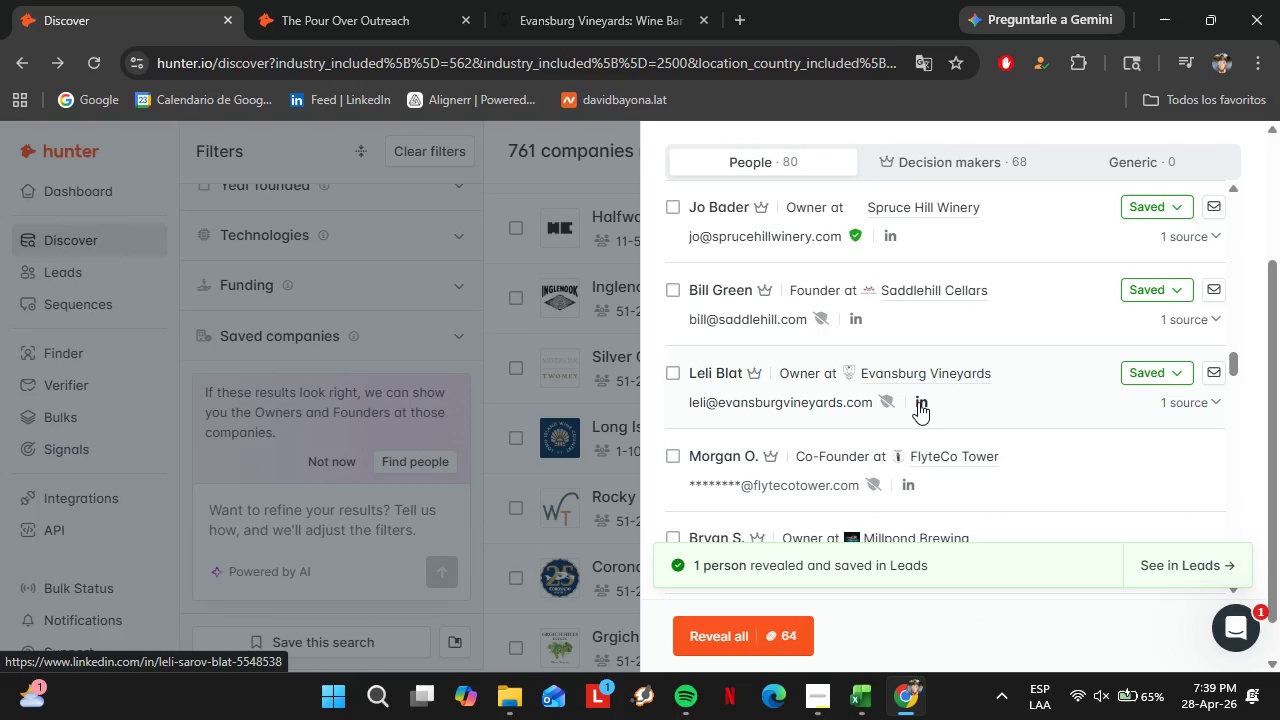 
right_click([918, 402])
 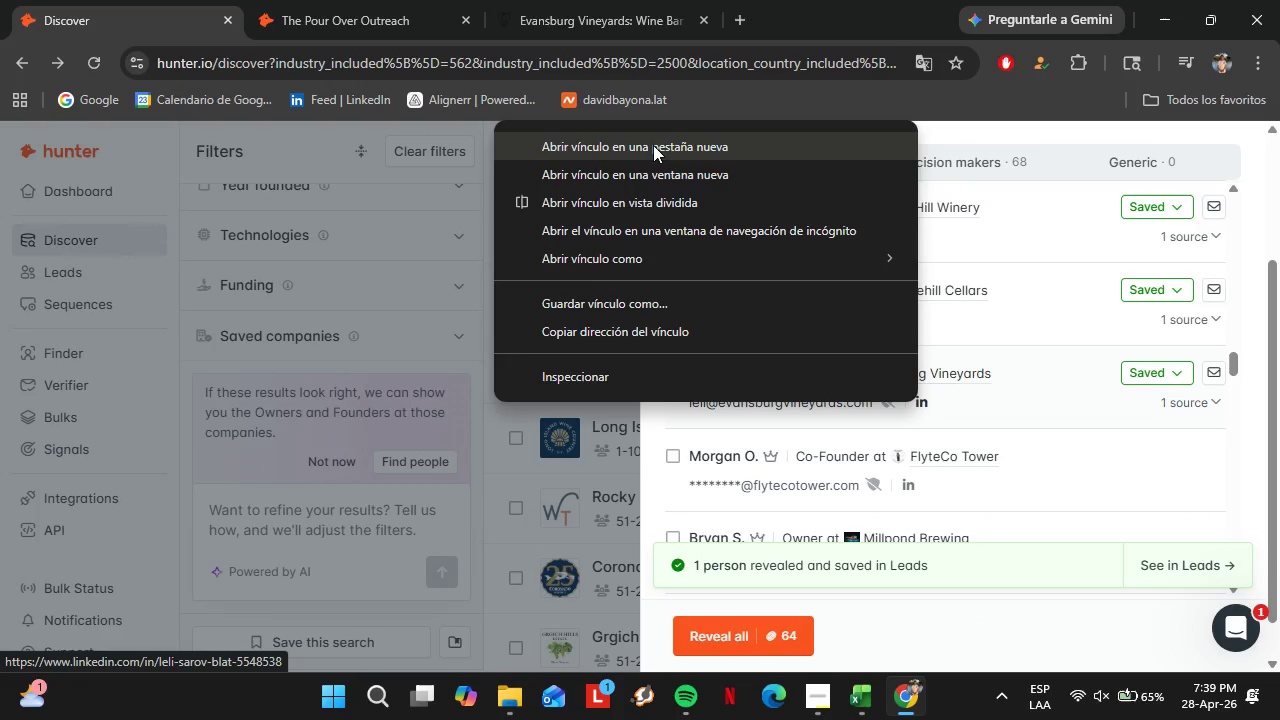 
left_click([653, 145])
 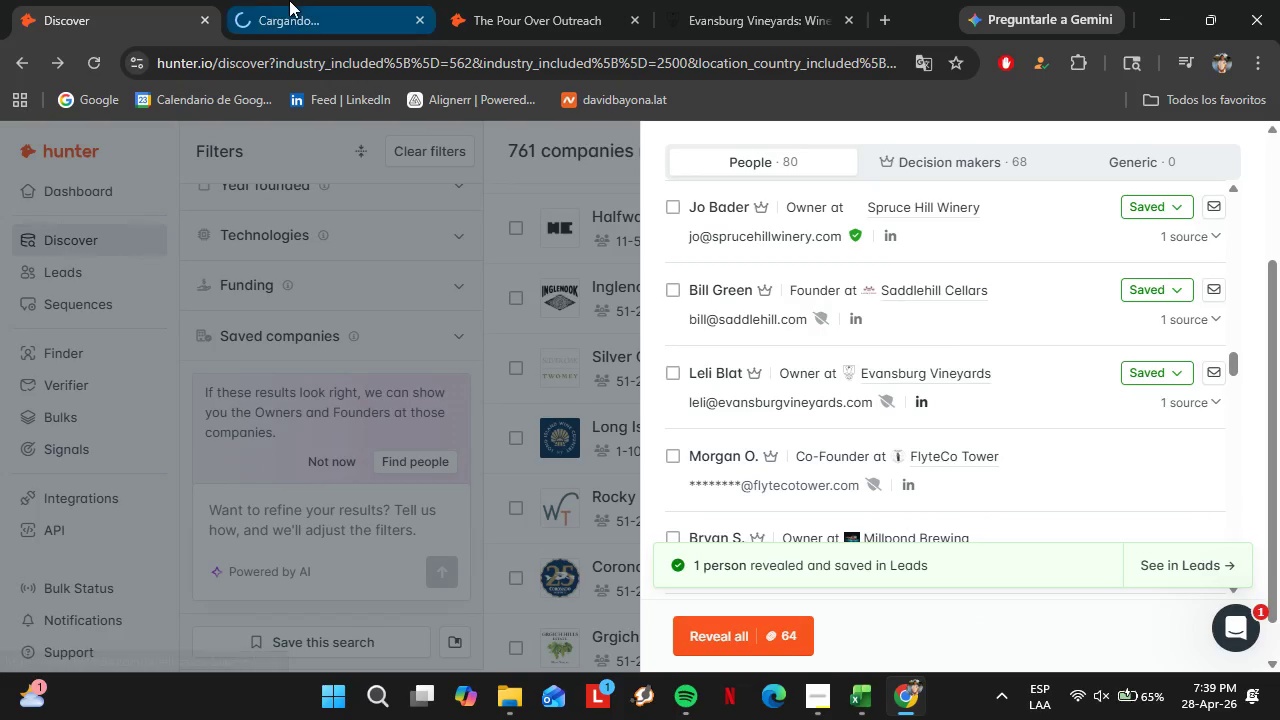 
left_click_drag(start_coordinate=[289, 0], to_coordinate=[594, 0])
 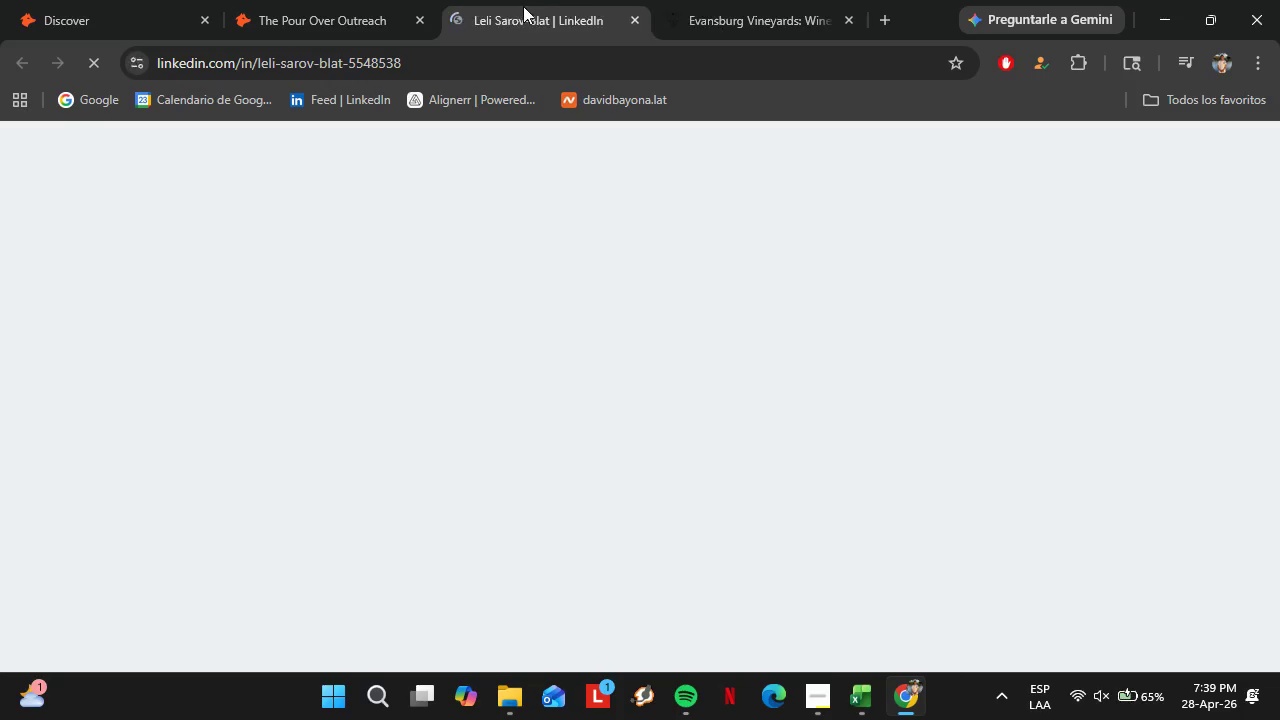 
left_click_drag(start_coordinate=[508, 7], to_coordinate=[552, 0])
 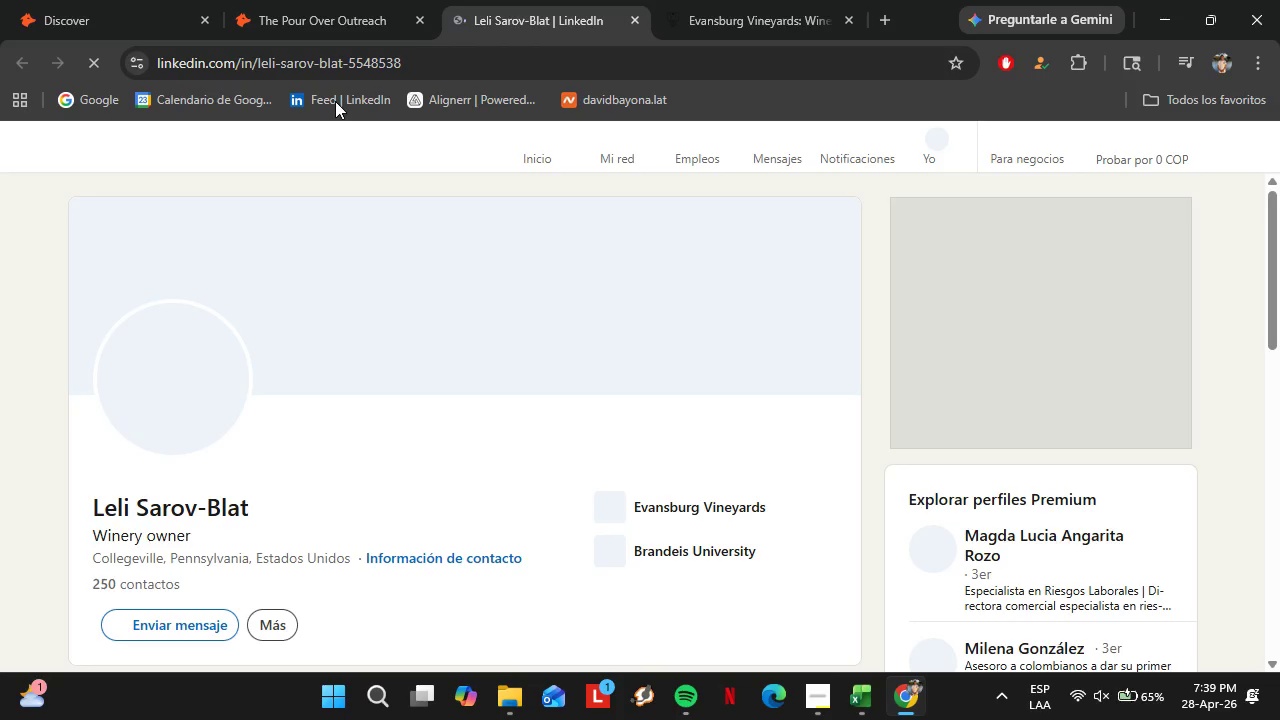 
left_click([134, 15])
 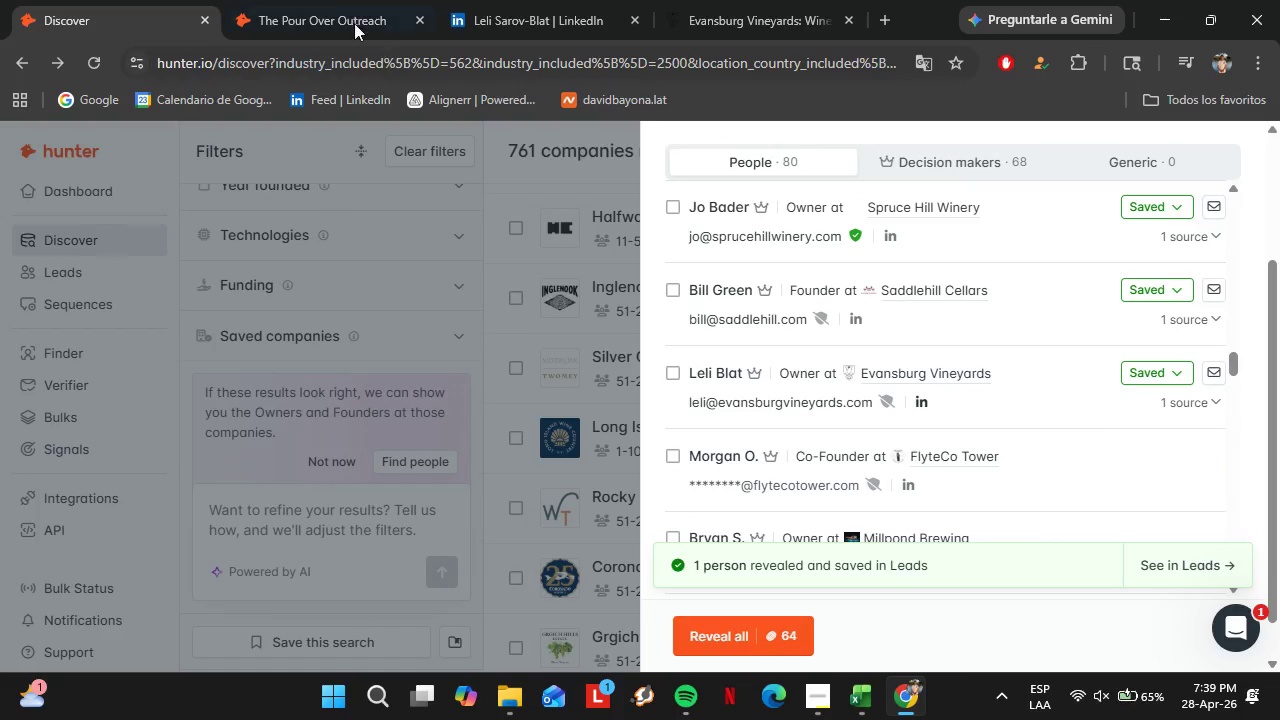 
left_click([330, 0])
 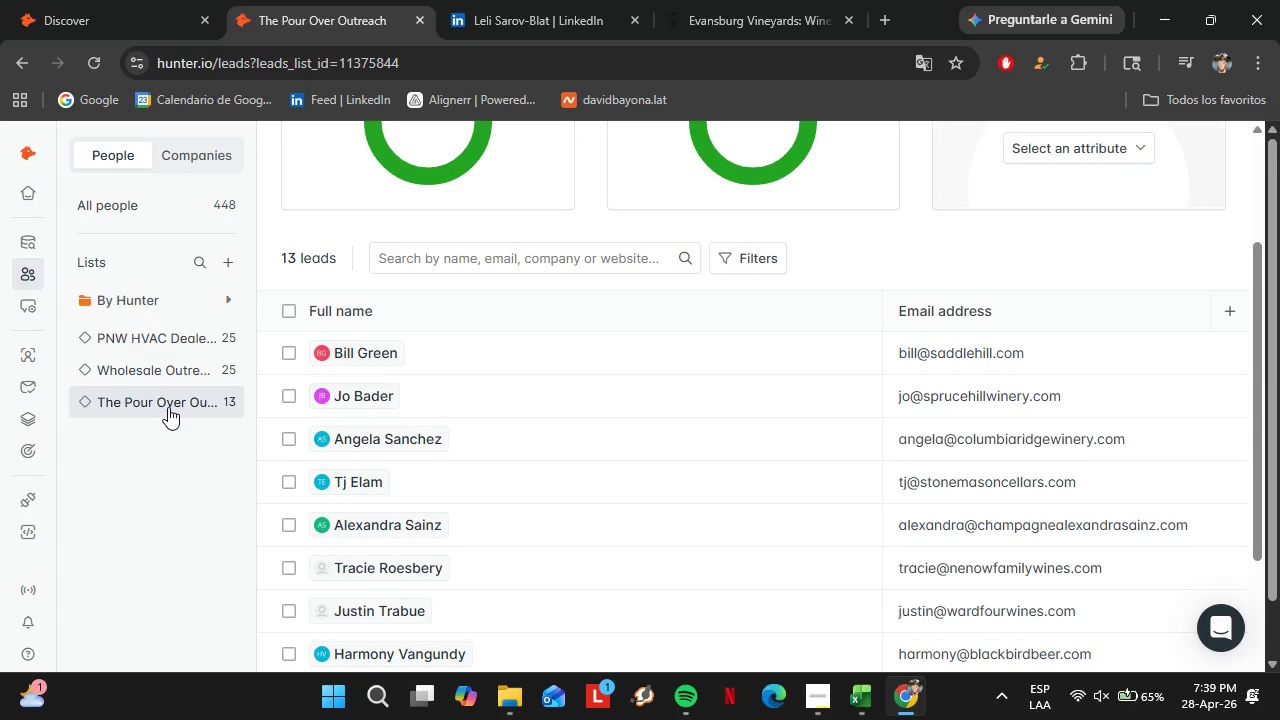 
left_click([168, 407])
 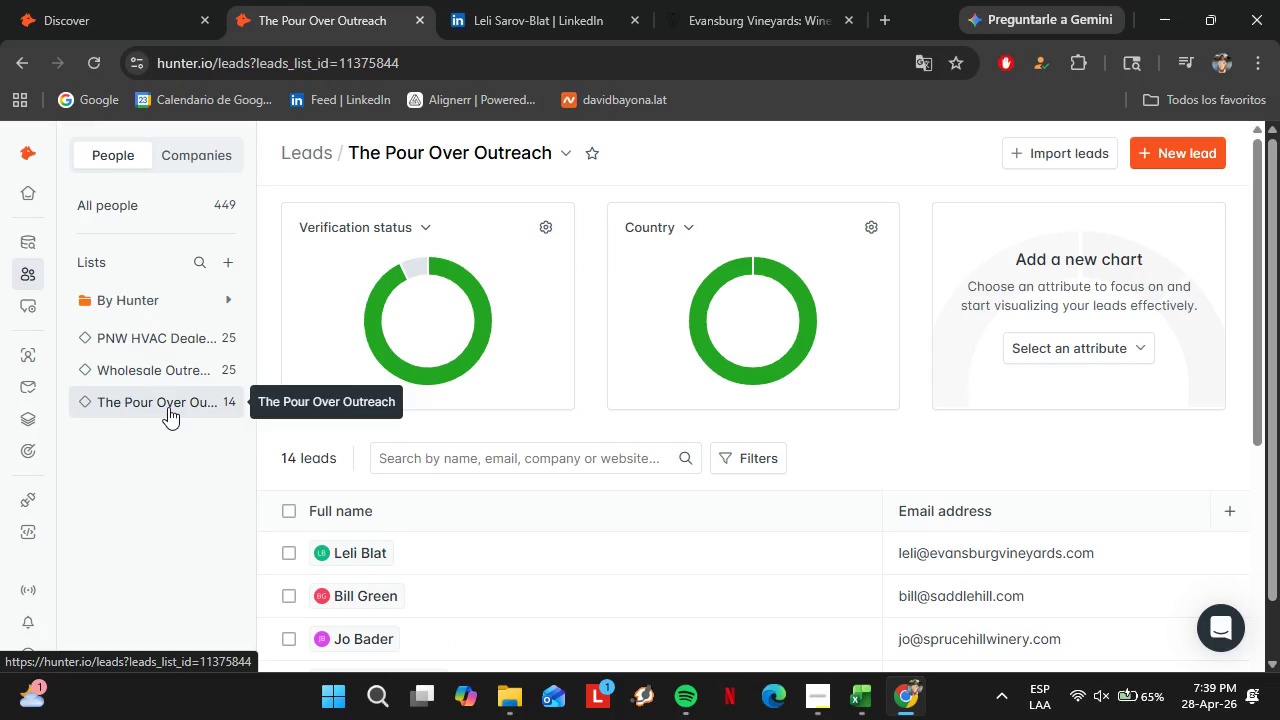 
wait(21.76)
 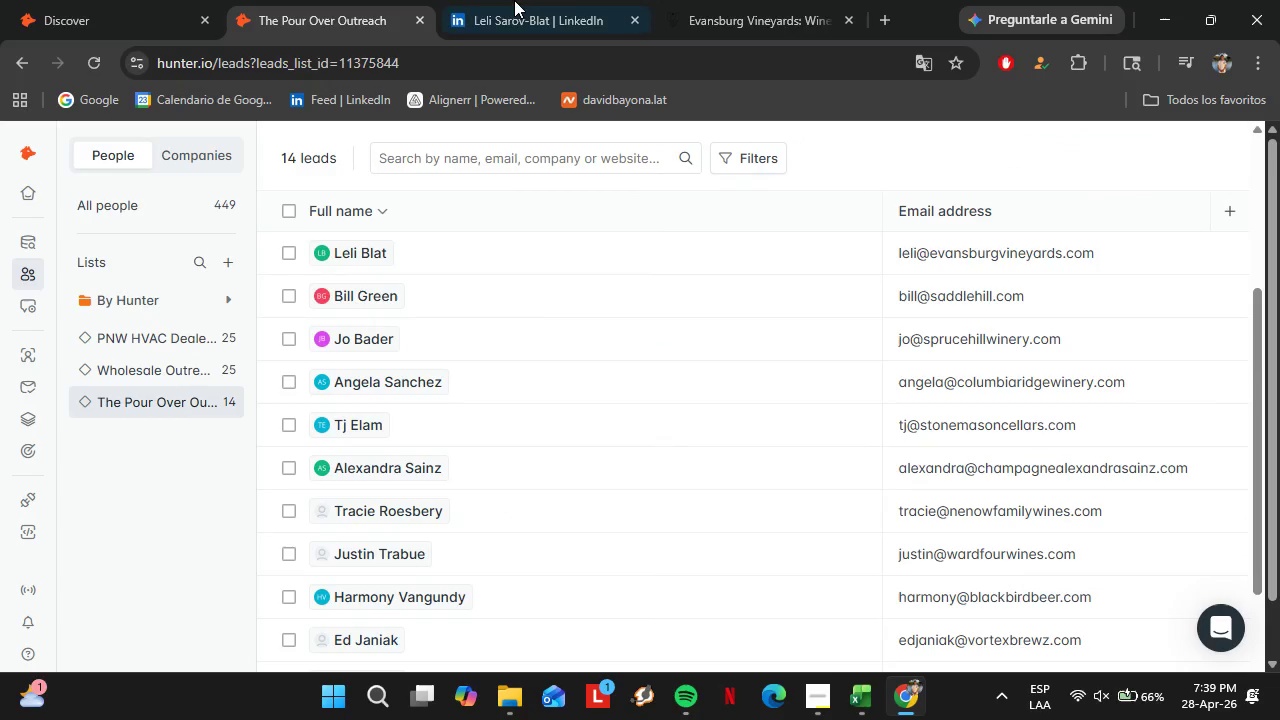 
left_click([513, 0])
 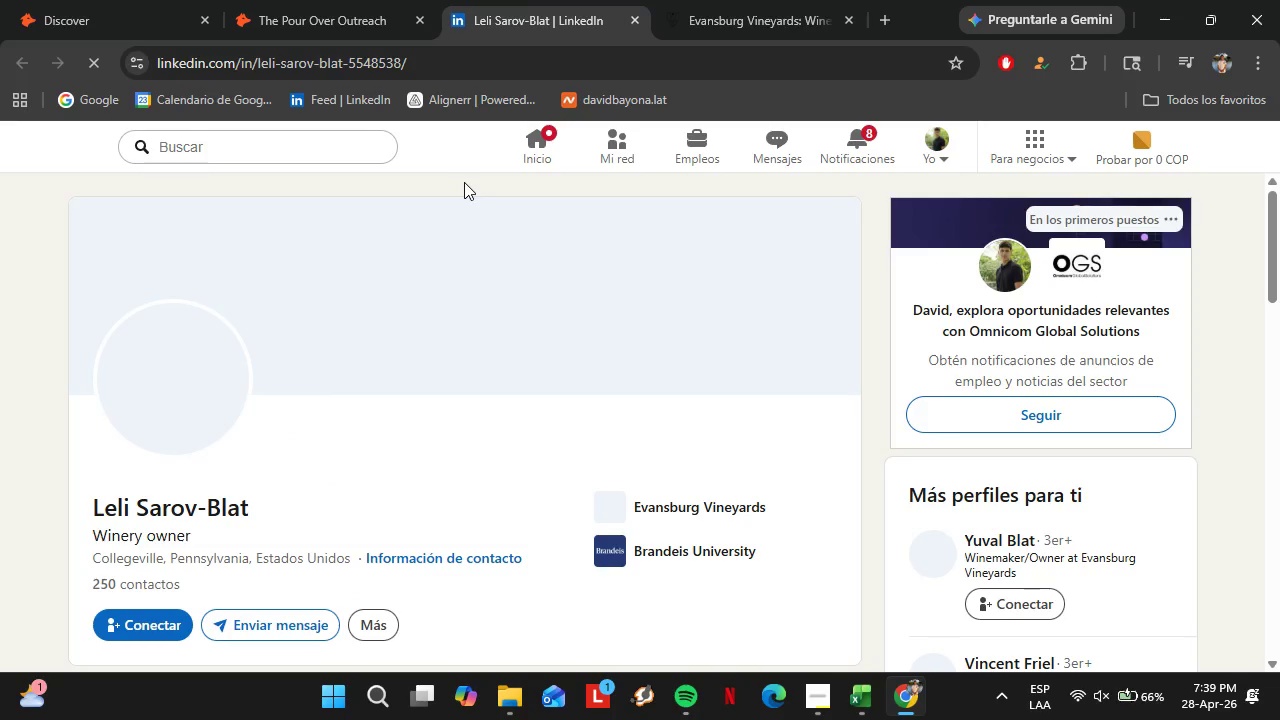 
left_click([328, 4])
 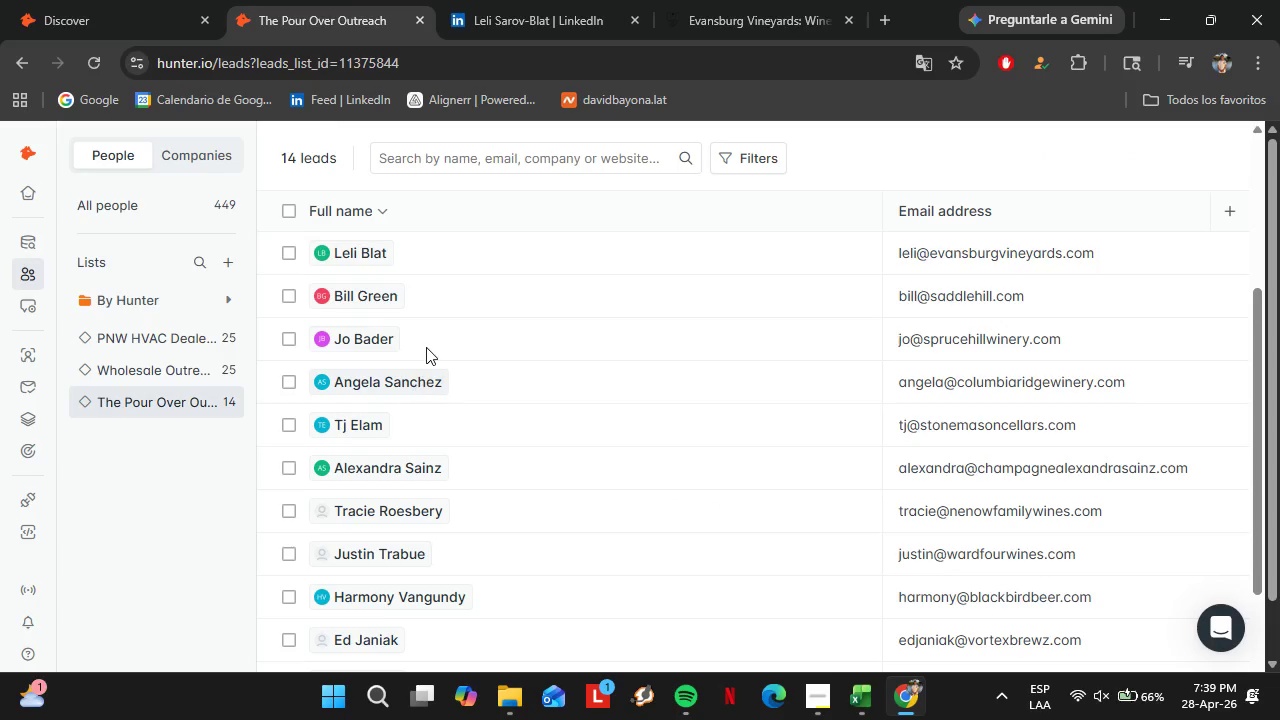 
scroll: coordinate [508, 500], scroll_direction: down, amount: 3.0
 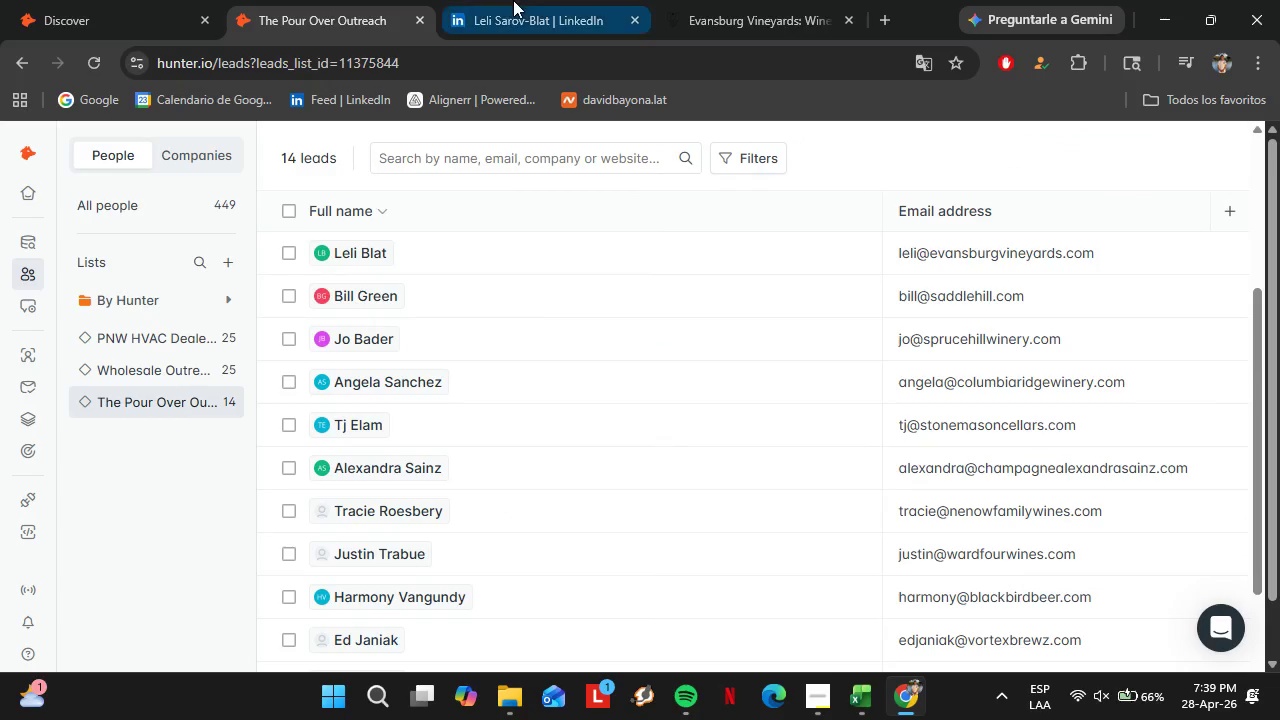 
left_click_drag(start_coordinate=[458, 646], to_coordinate=[769, 668])
 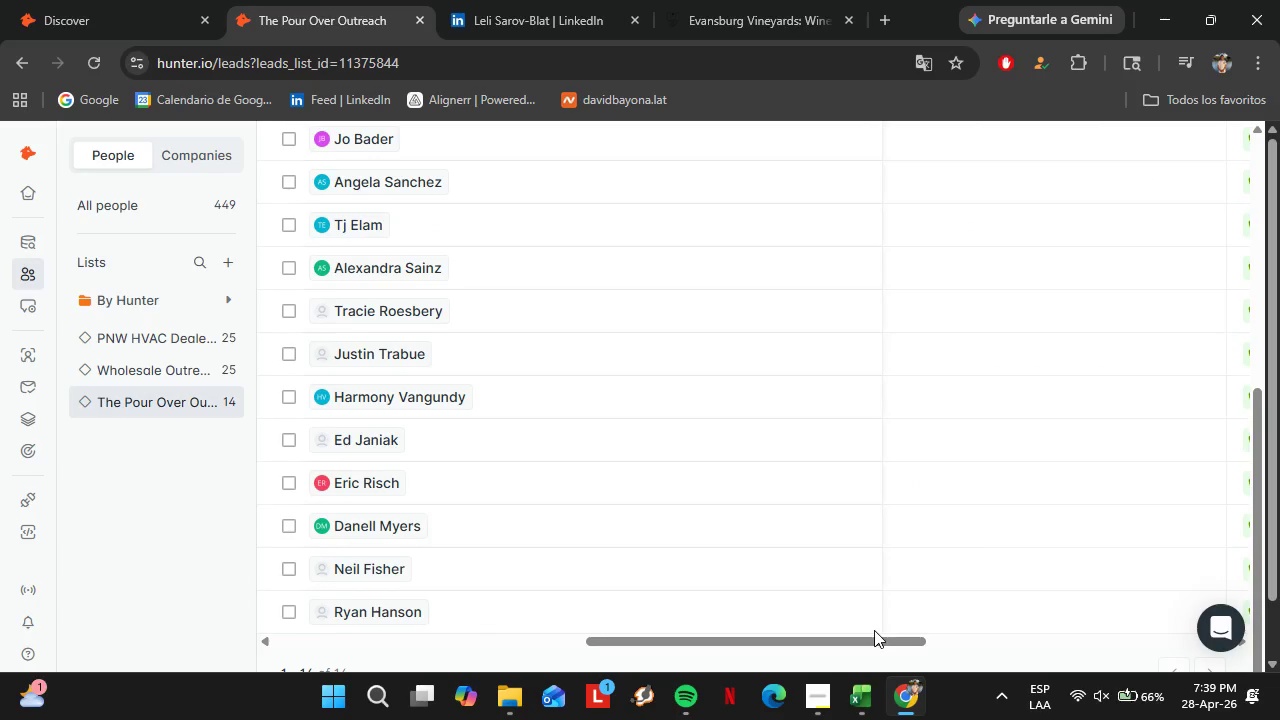 
scroll: coordinate [427, 344], scroll_direction: down, amount: 2.0
 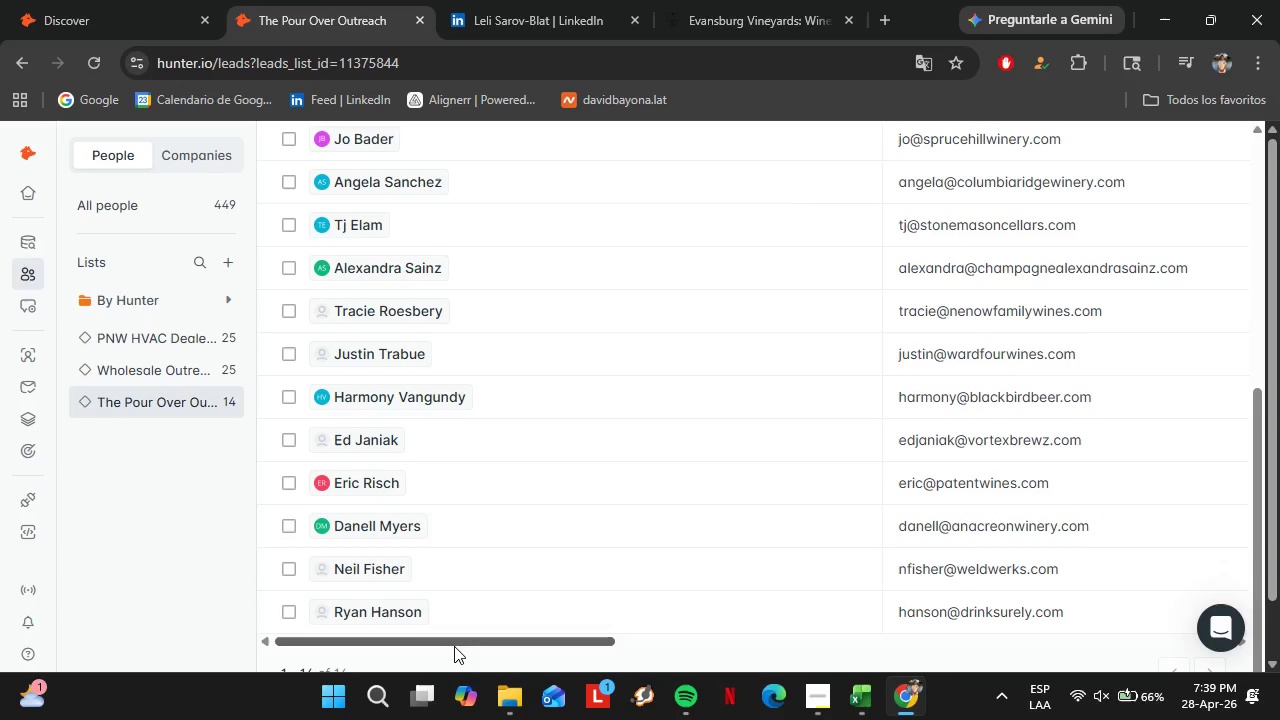 
left_click_drag(start_coordinate=[813, 644], to_coordinate=[1046, 655])
 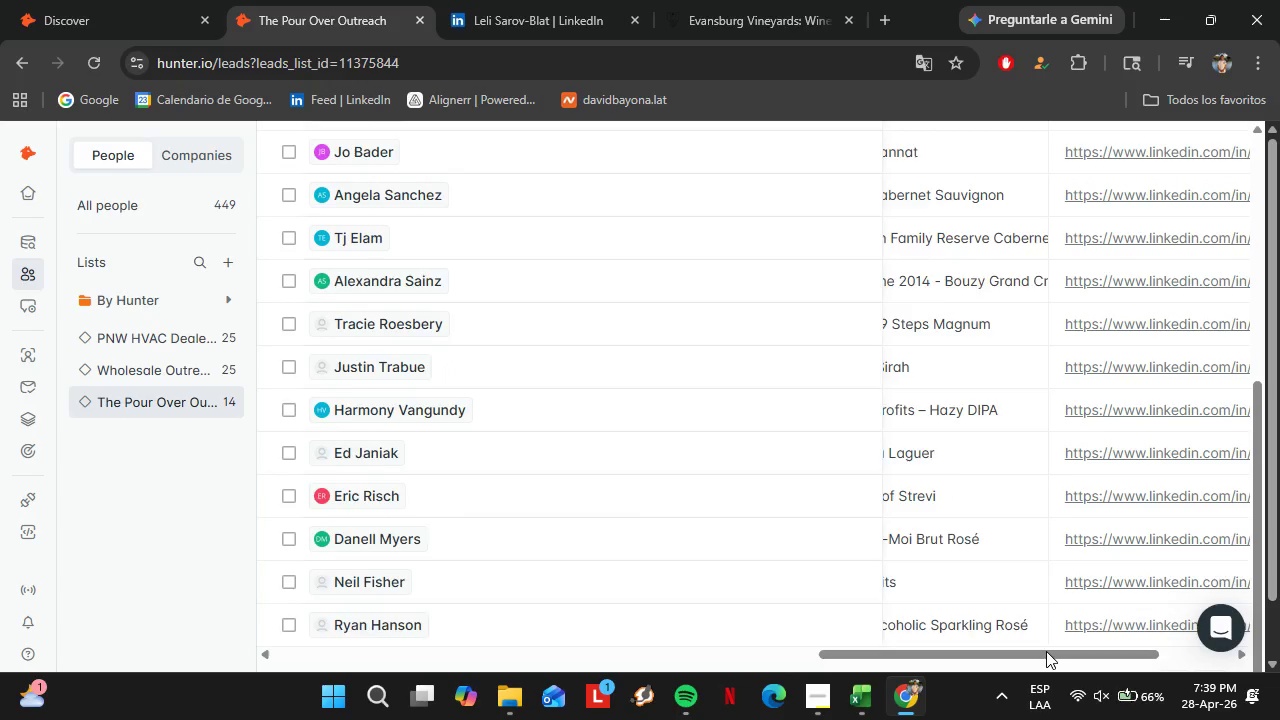 
scroll: coordinate [872, 622], scroll_direction: none, amount: 0.0
 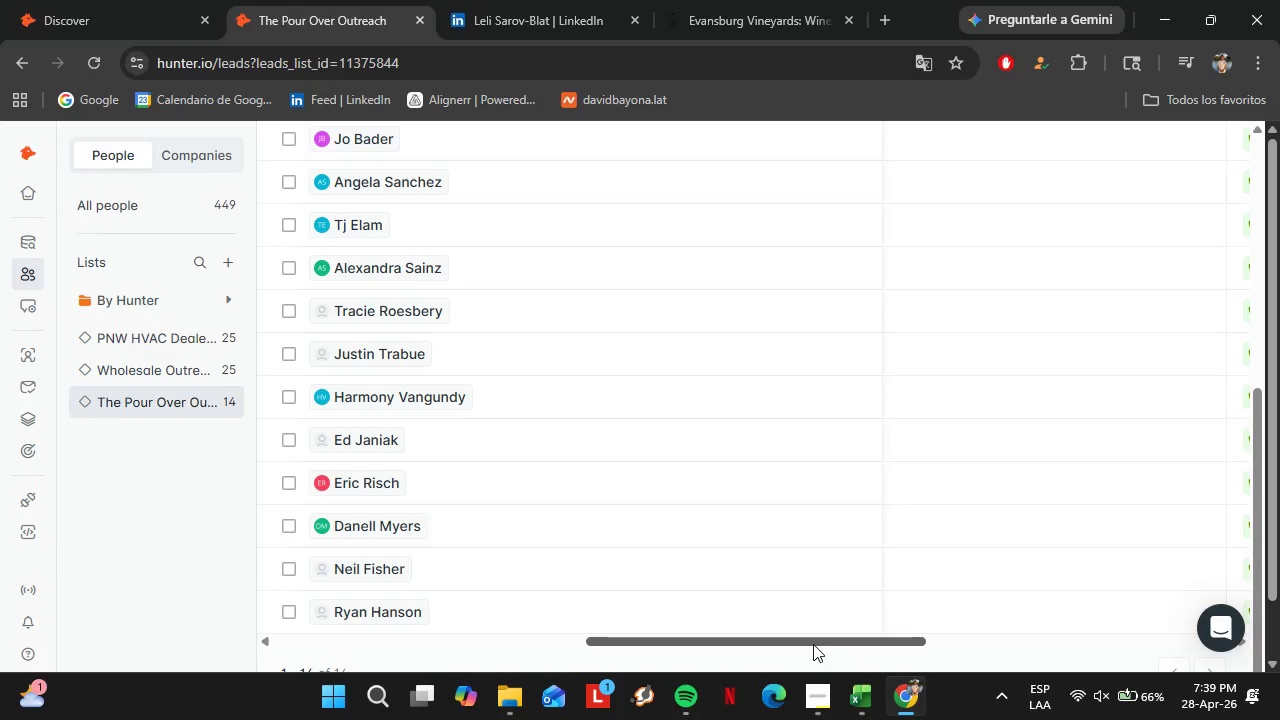 
scroll: coordinate [1046, 651], scroll_direction: up, amount: 2.0
 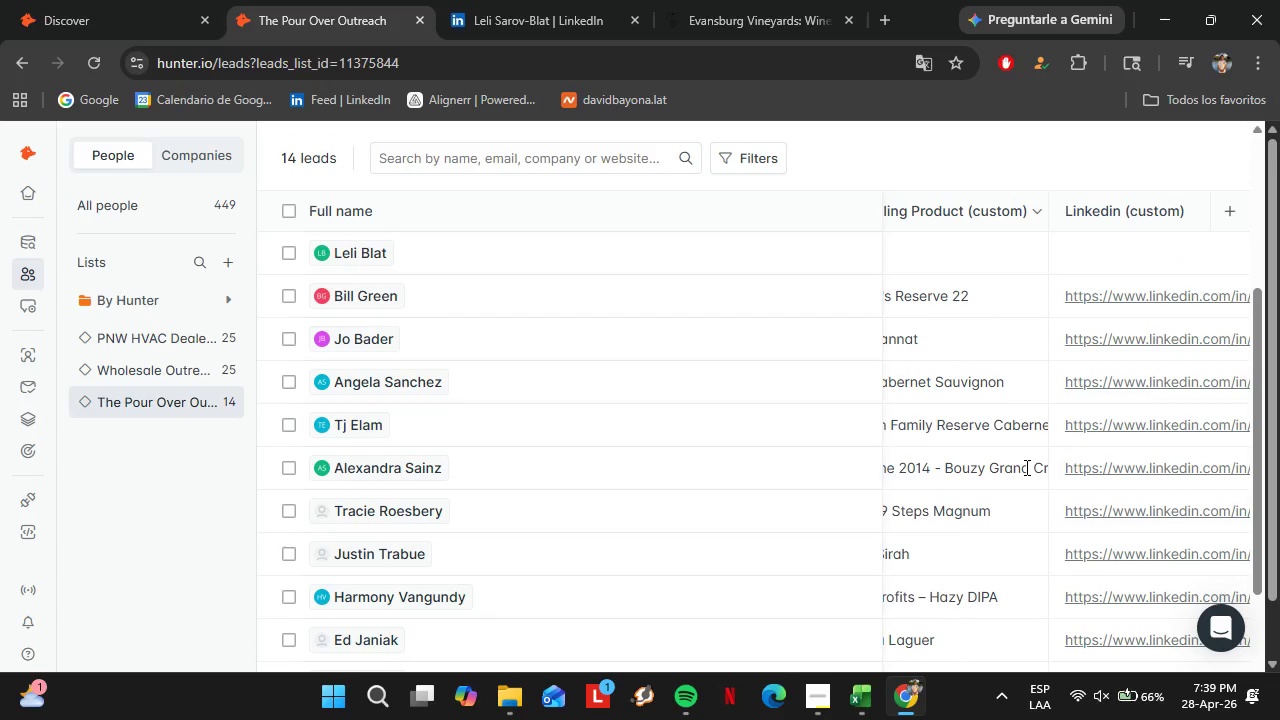 
left_click_drag(start_coordinate=[1016, 639], to_coordinate=[986, 640])
 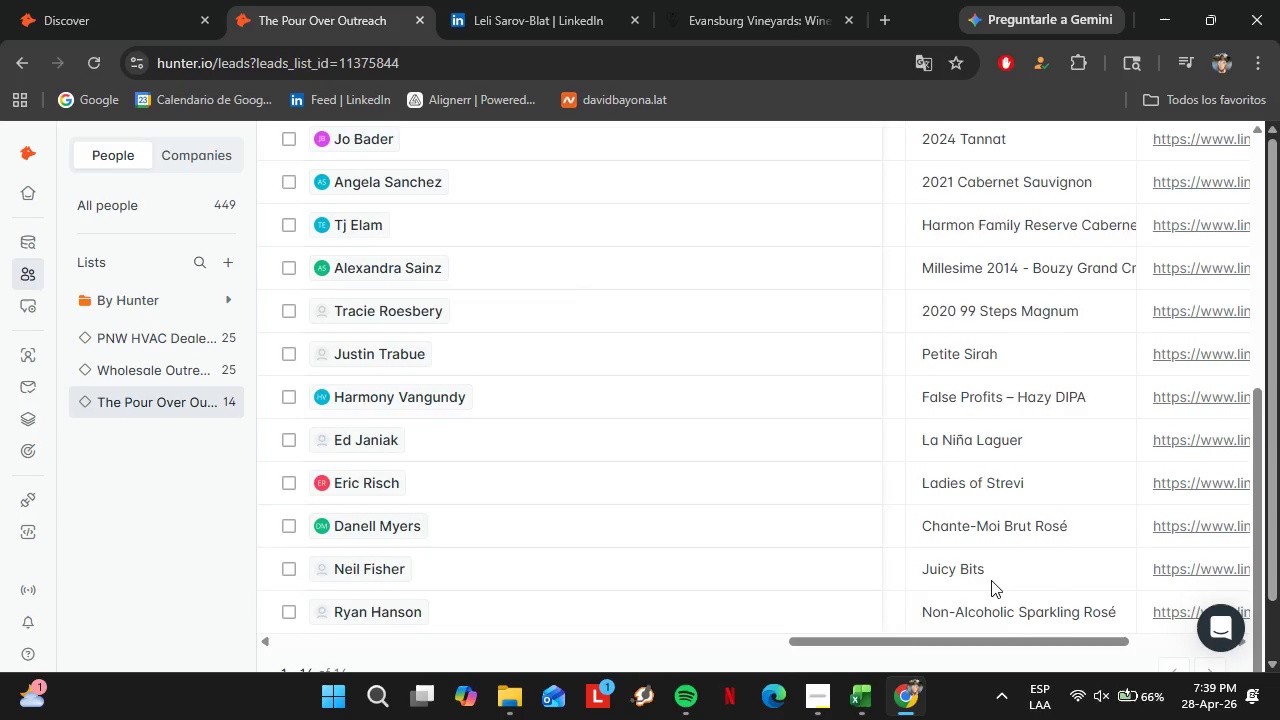 
scroll: coordinate [1064, 540], scroll_direction: down, amount: 2.0
 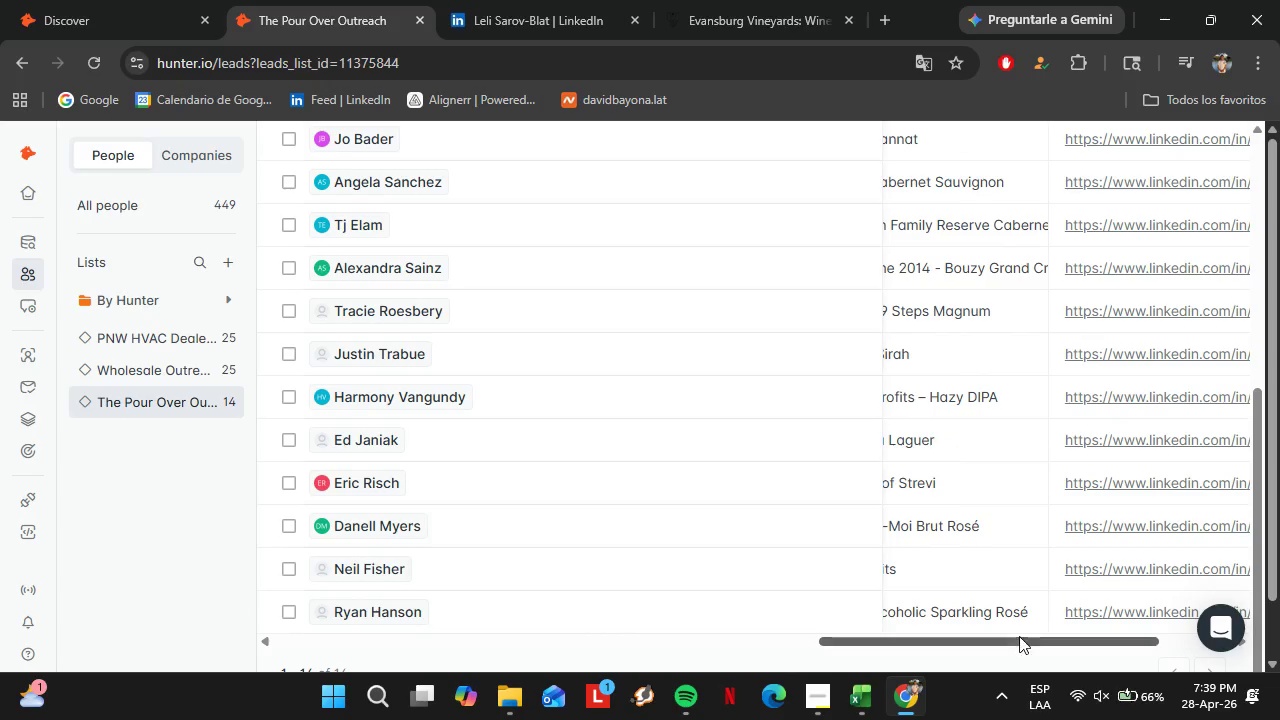 
left_click([663, 0])
 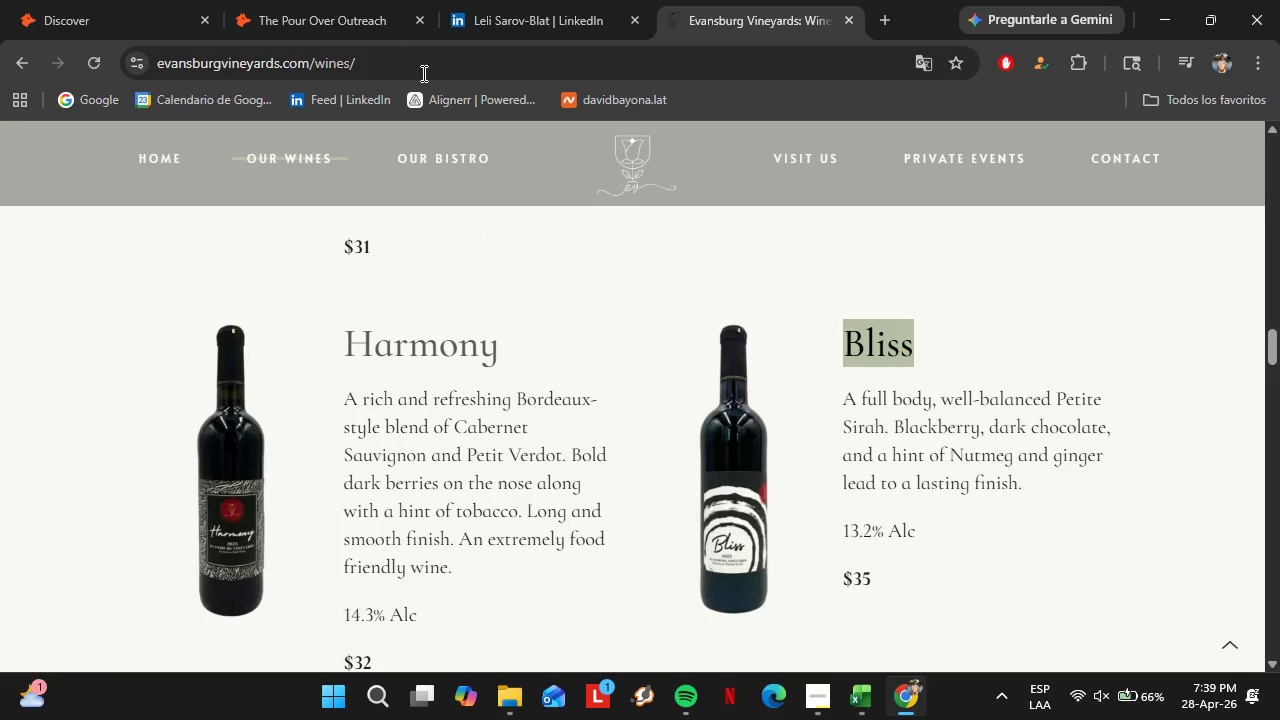 
scroll: coordinate [991, 579], scroll_direction: up, amount: 3.0
 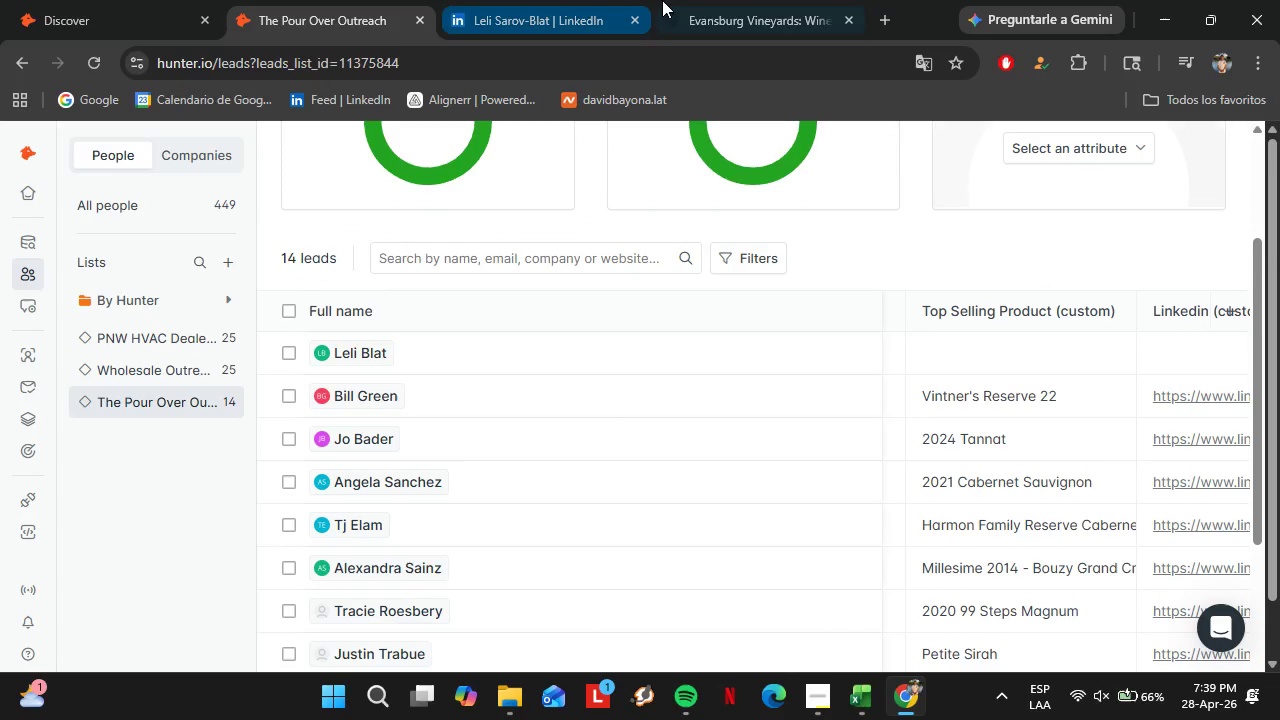 
left_click([285, 0])
 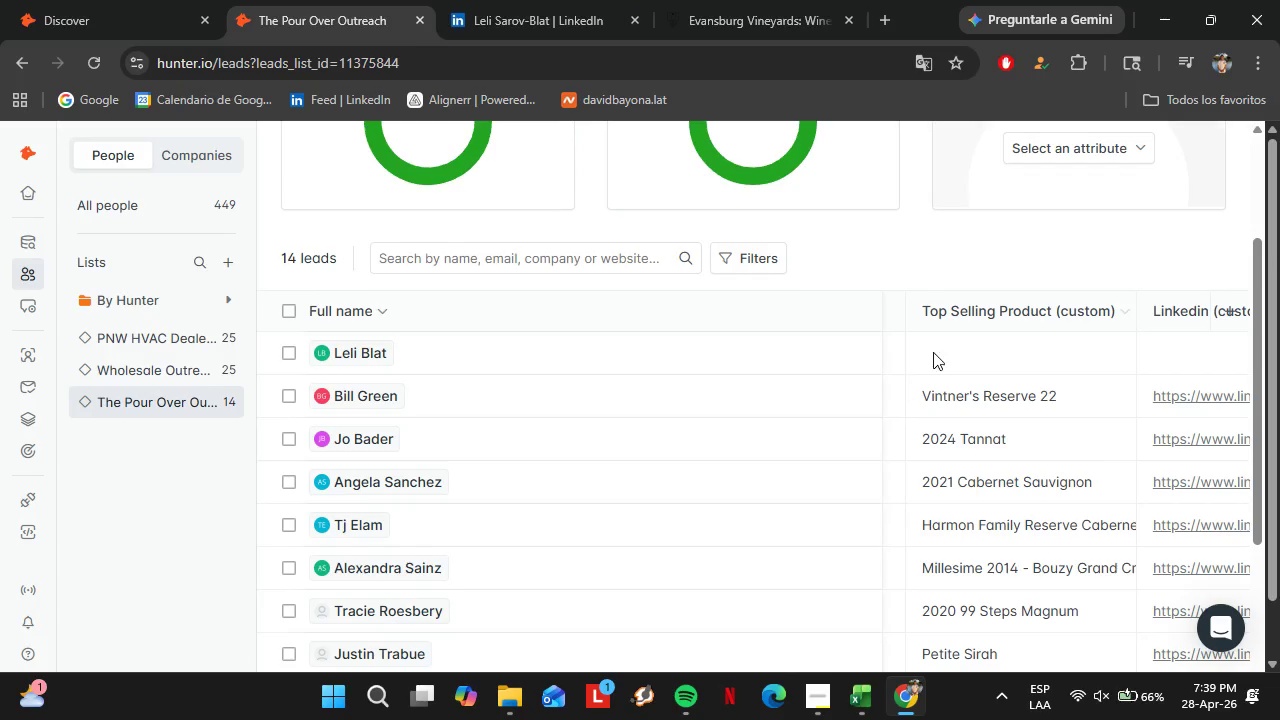 
double_click([934, 351])
 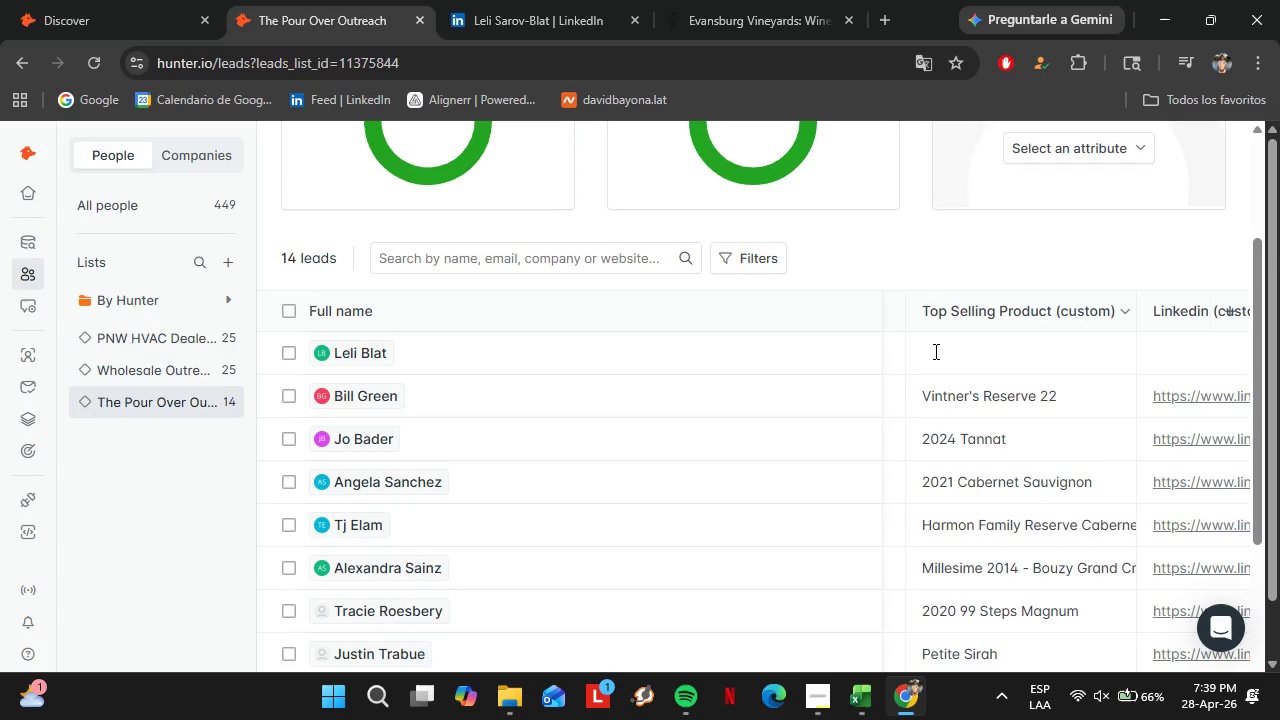 
triple_click([934, 351])
 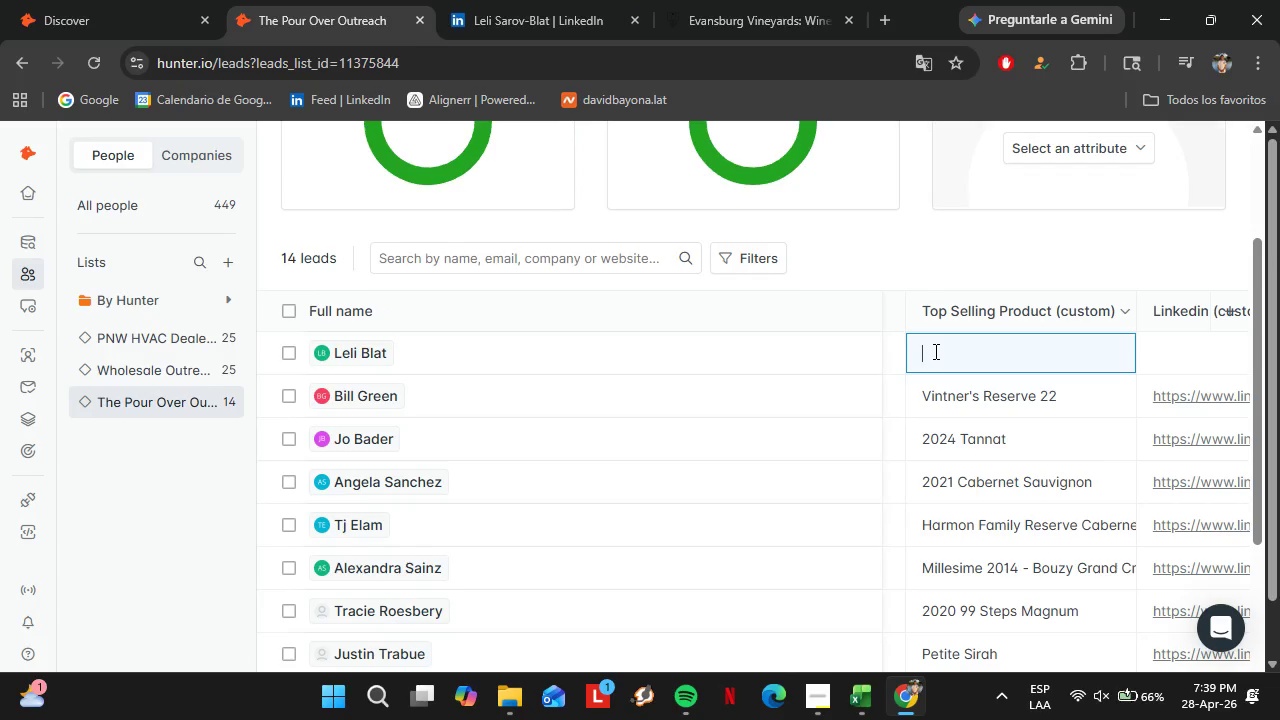 
key(Control+V)
 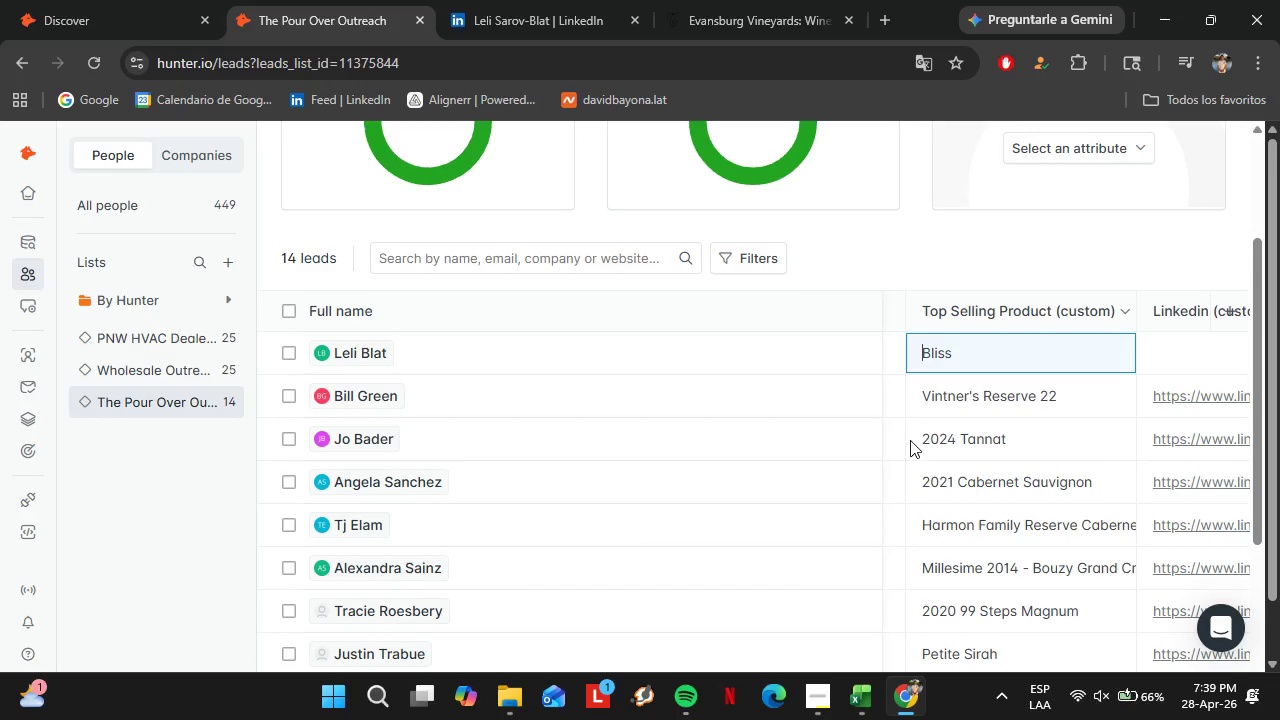 
left_click_drag(start_coordinate=[900, 647], to_coordinate=[974, 648])
 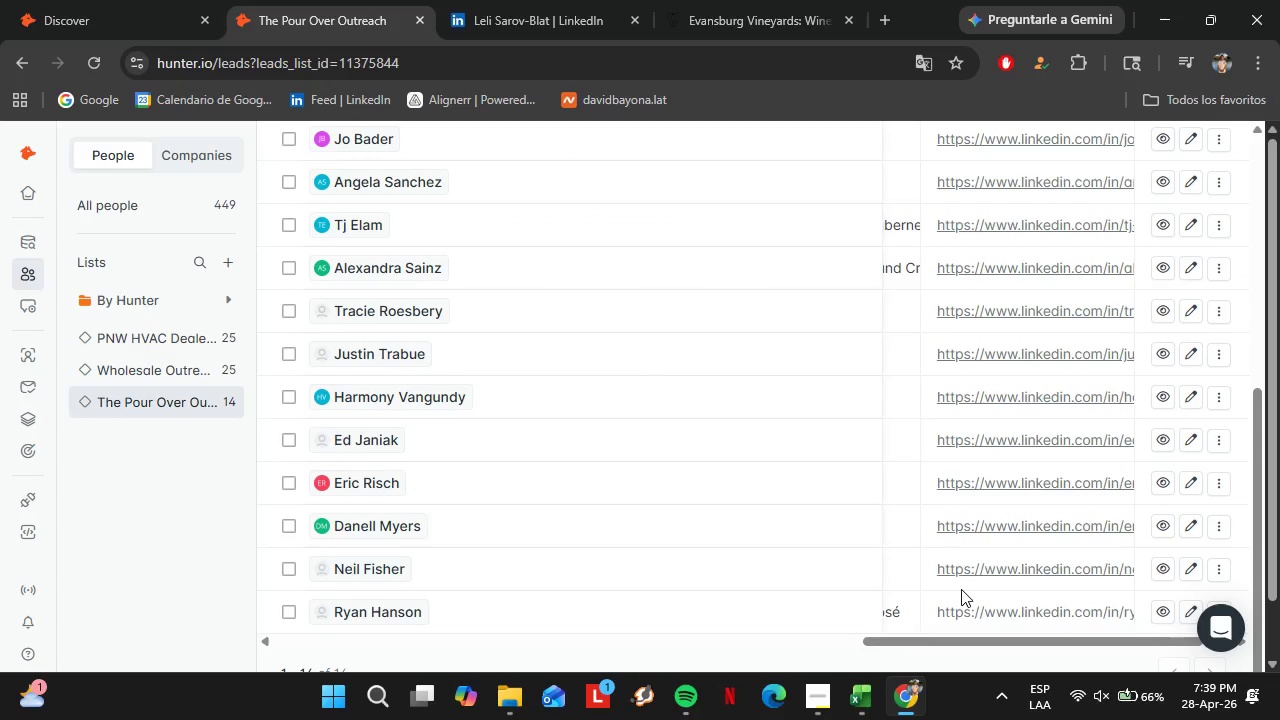 
scroll: coordinate [902, 437], scroll_direction: down, amount: 3.0
 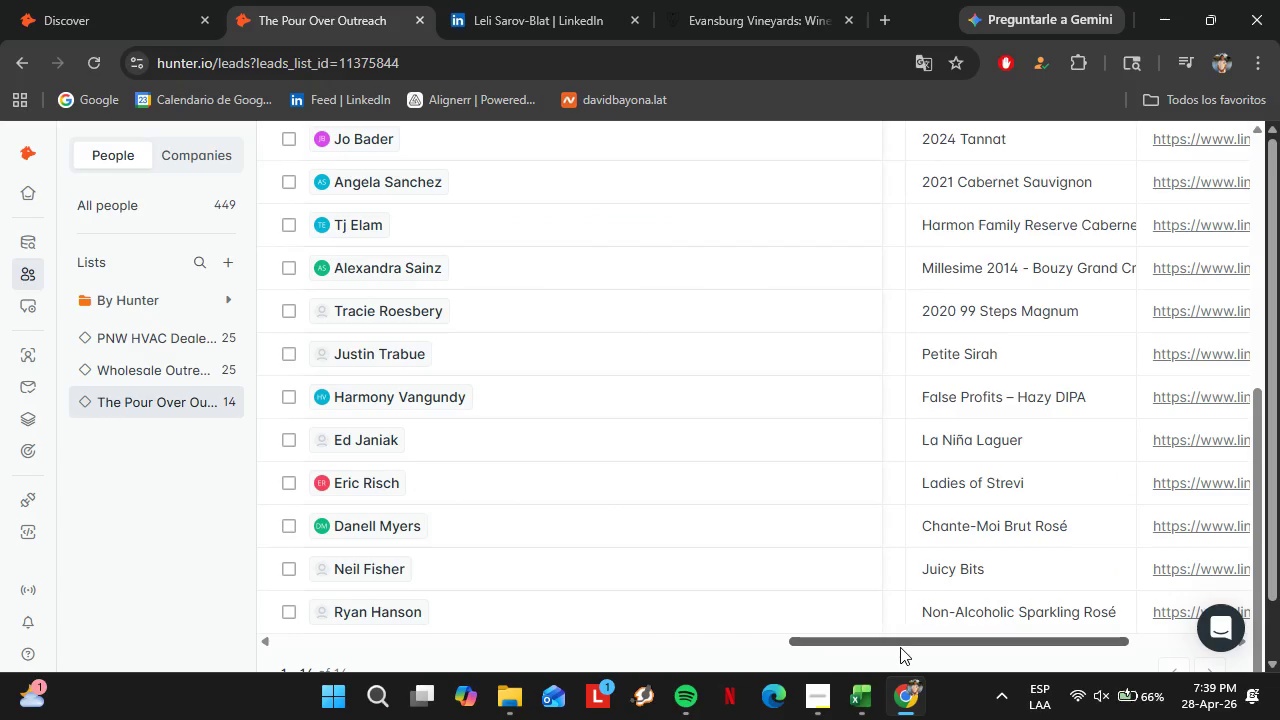 
left_click([487, 0])
 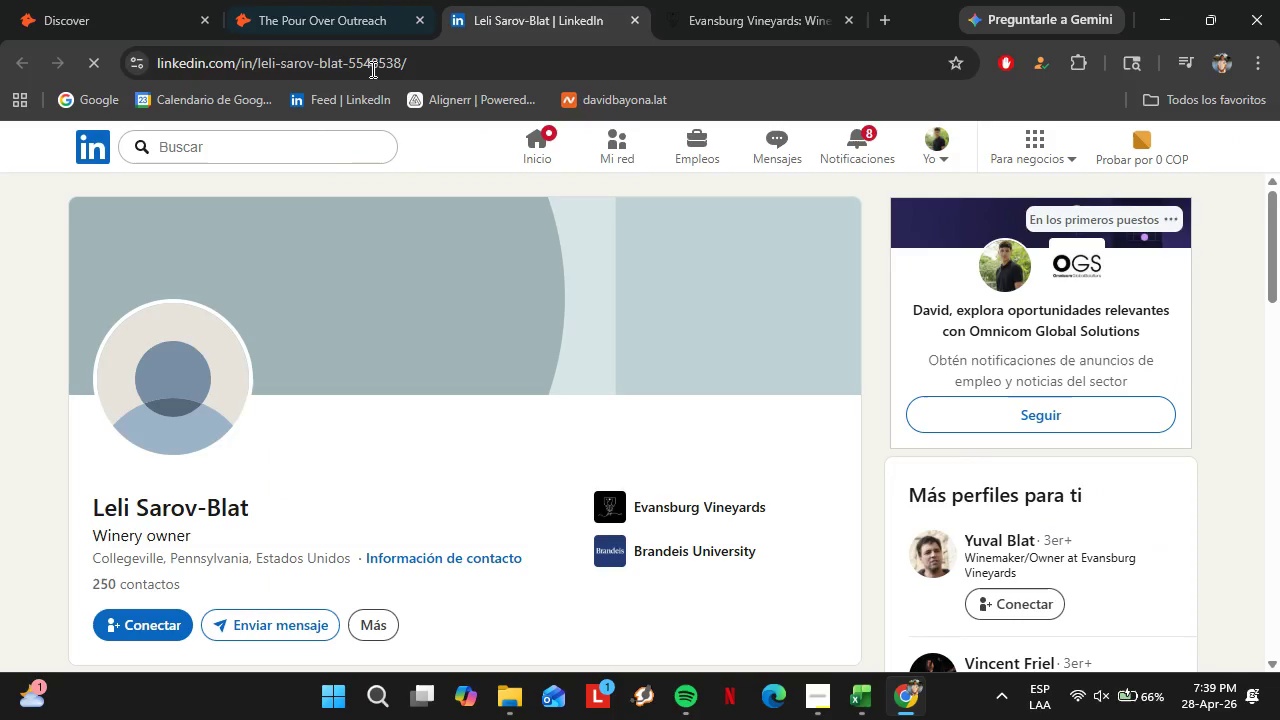 
left_click([349, 69])
 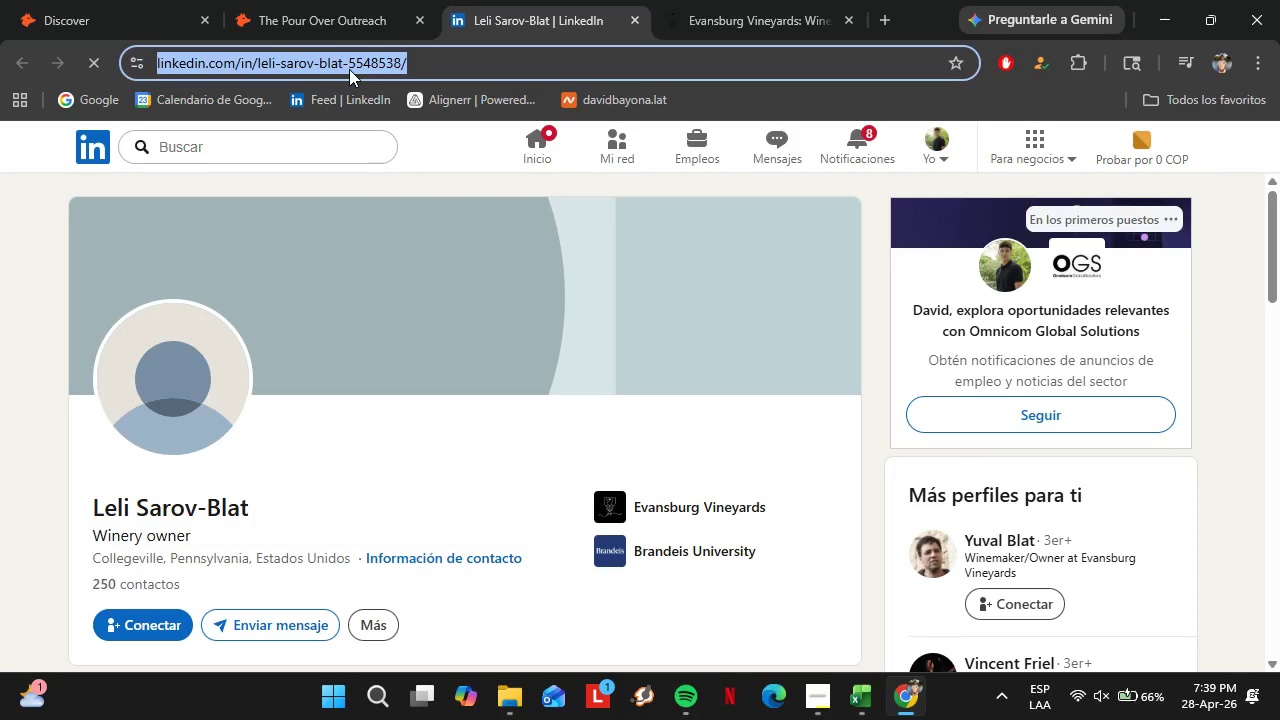 
key(Control+C)
 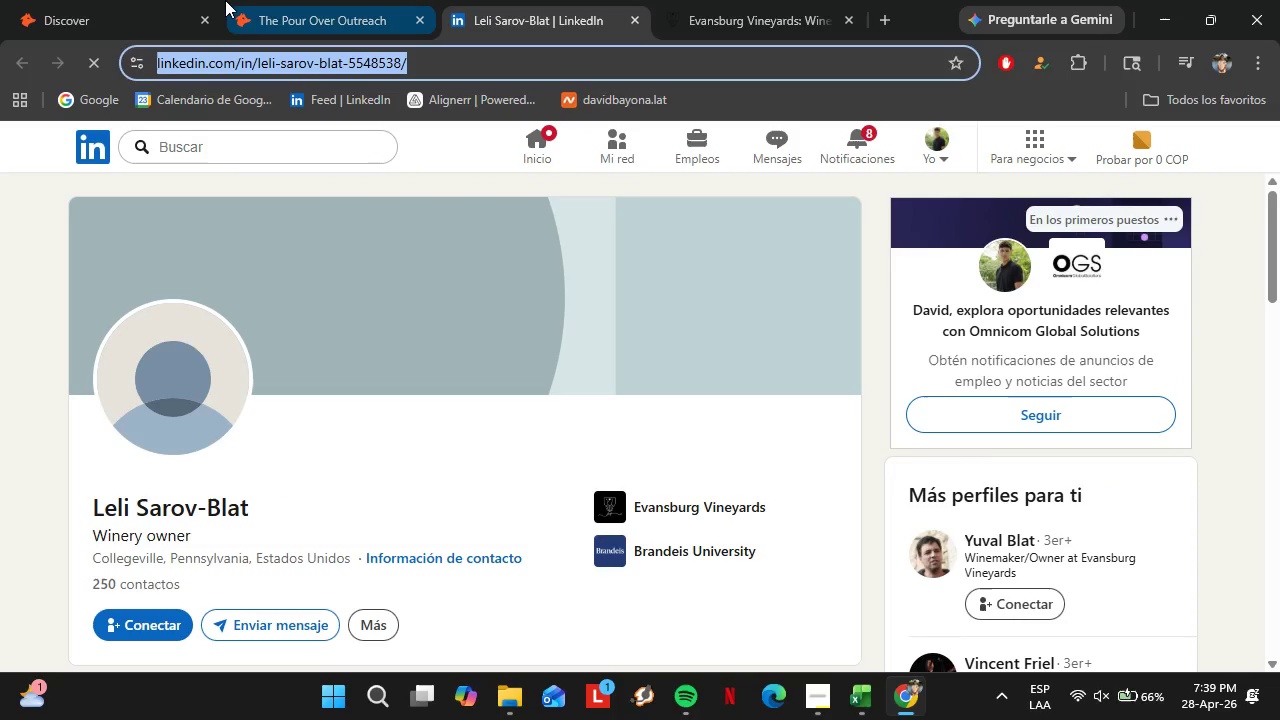 
scroll: coordinate [944, 557], scroll_direction: up, amount: 2.0
 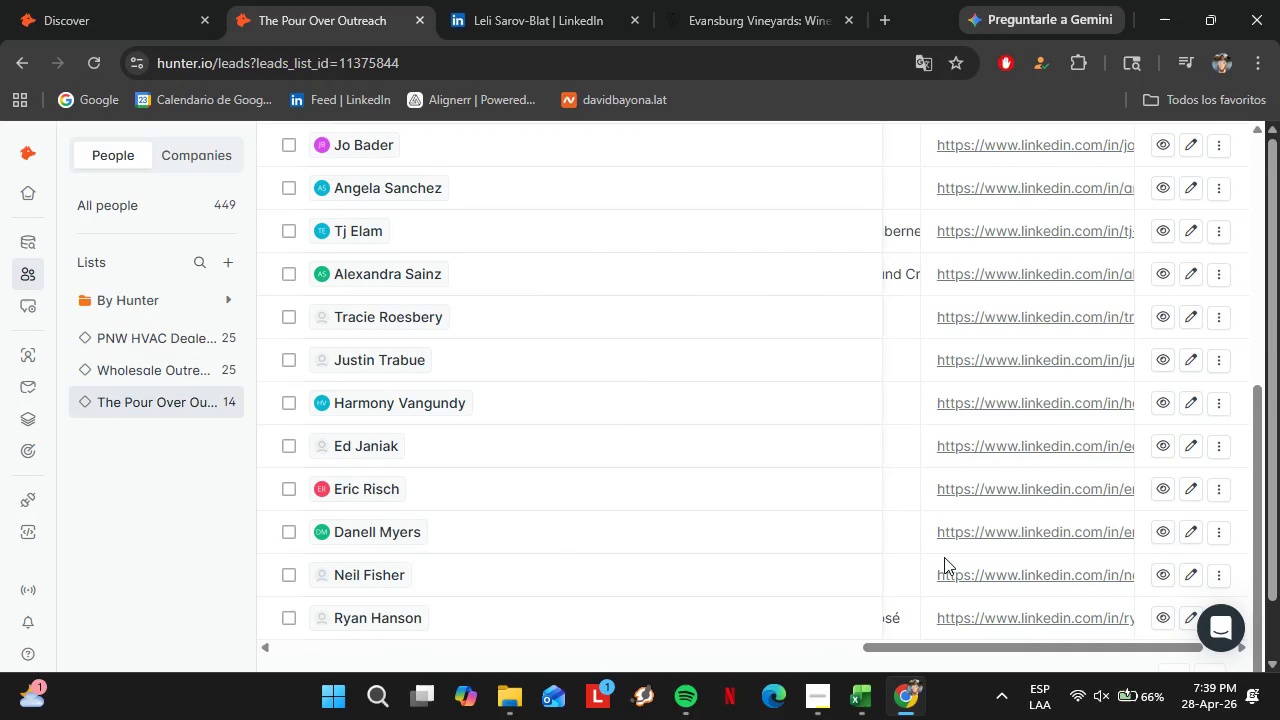 
double_click([133, 0])
 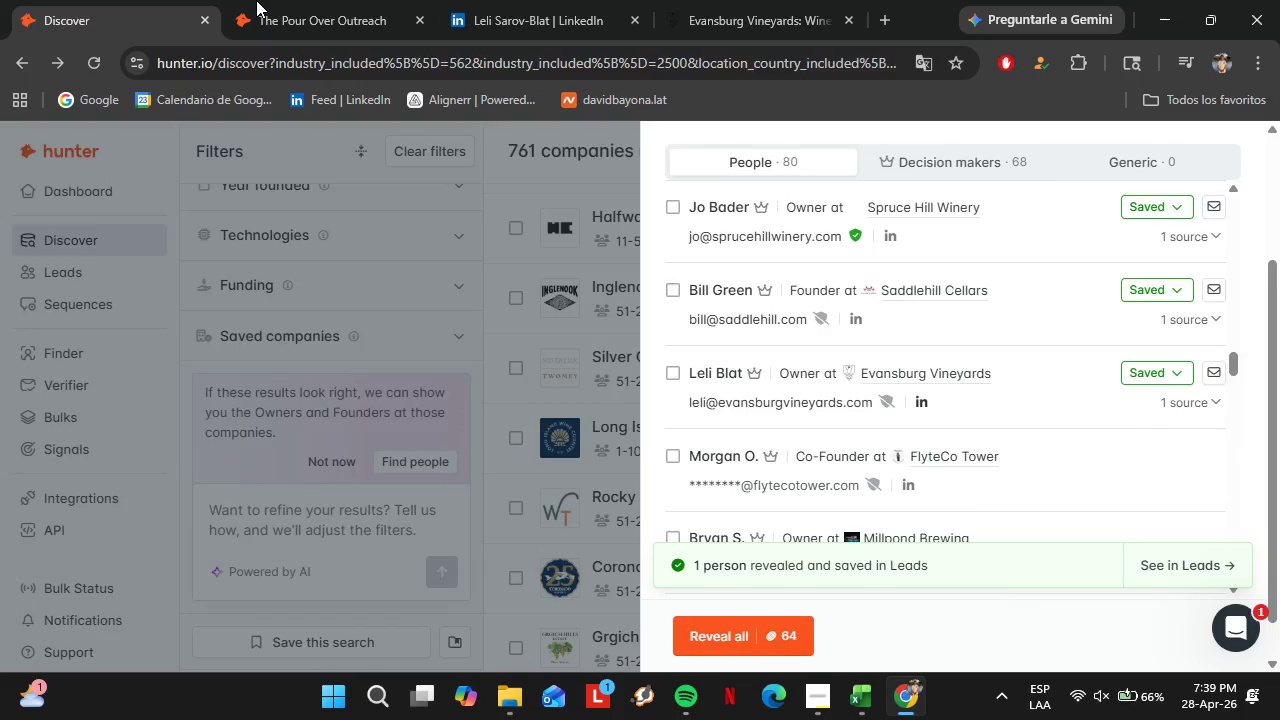 
triple_click([270, 0])
 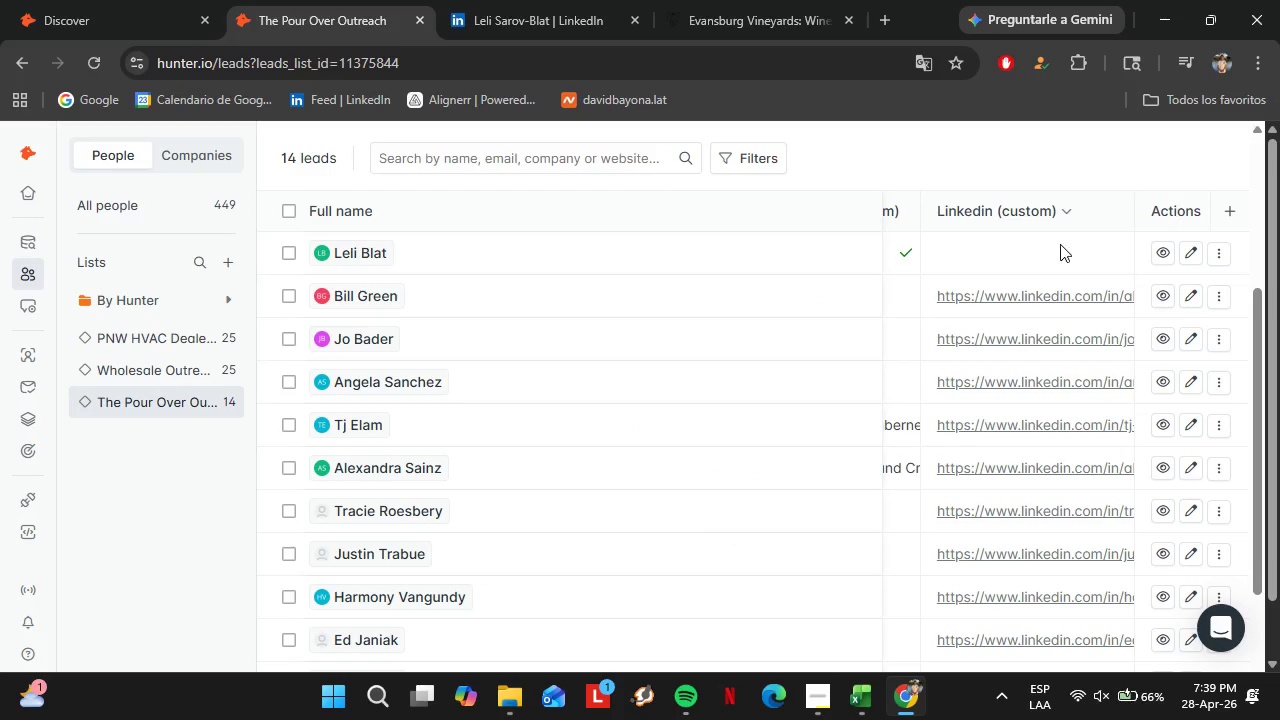 
double_click([1057, 244])
 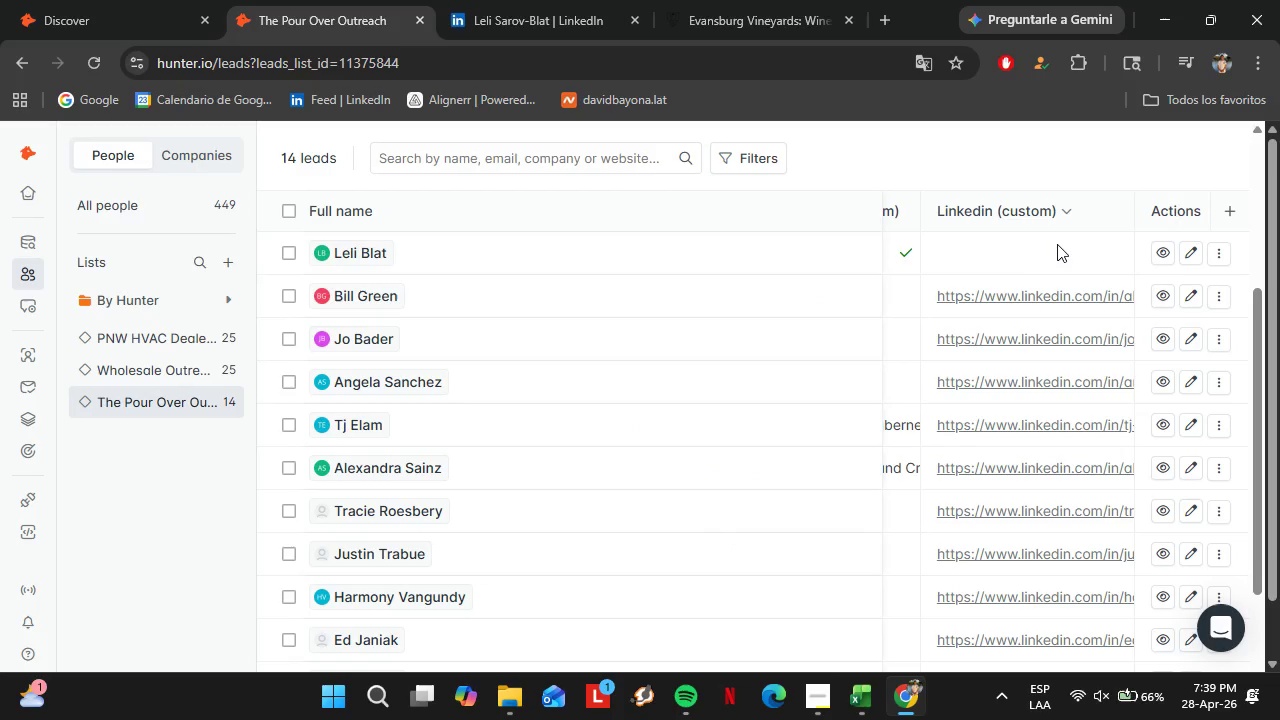 
triple_click([1057, 244])
 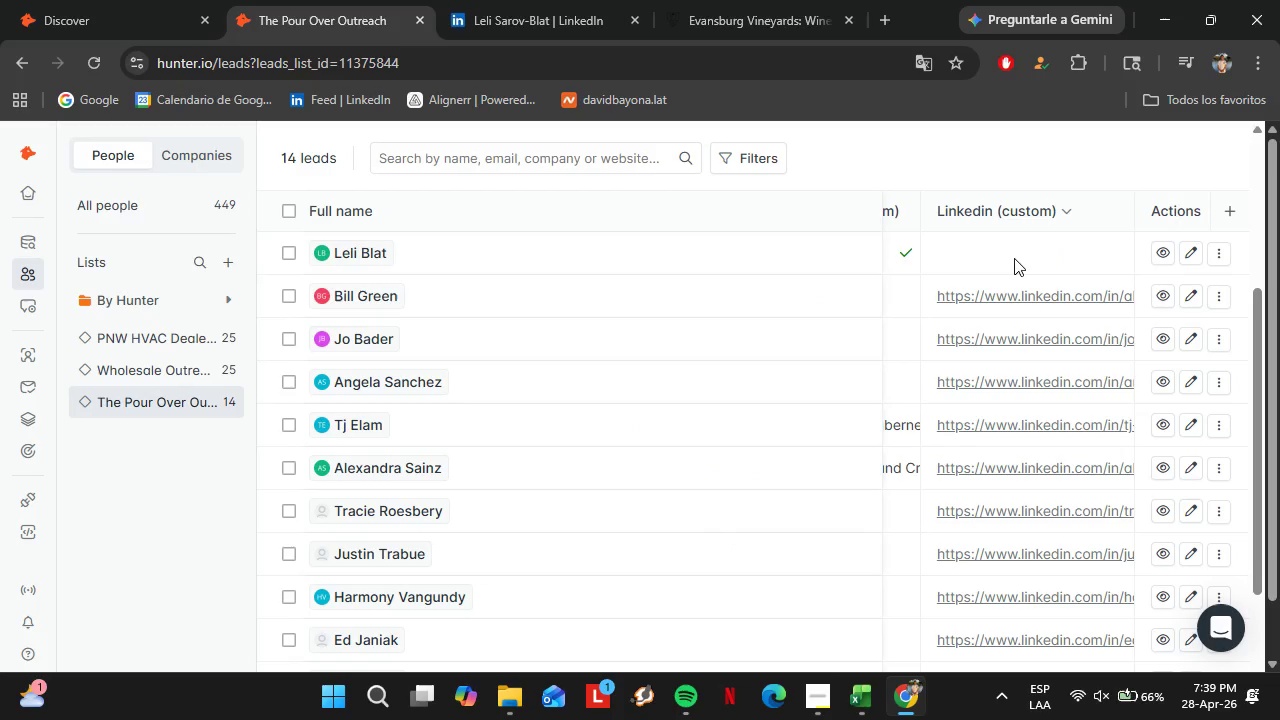 
double_click([1014, 258])
 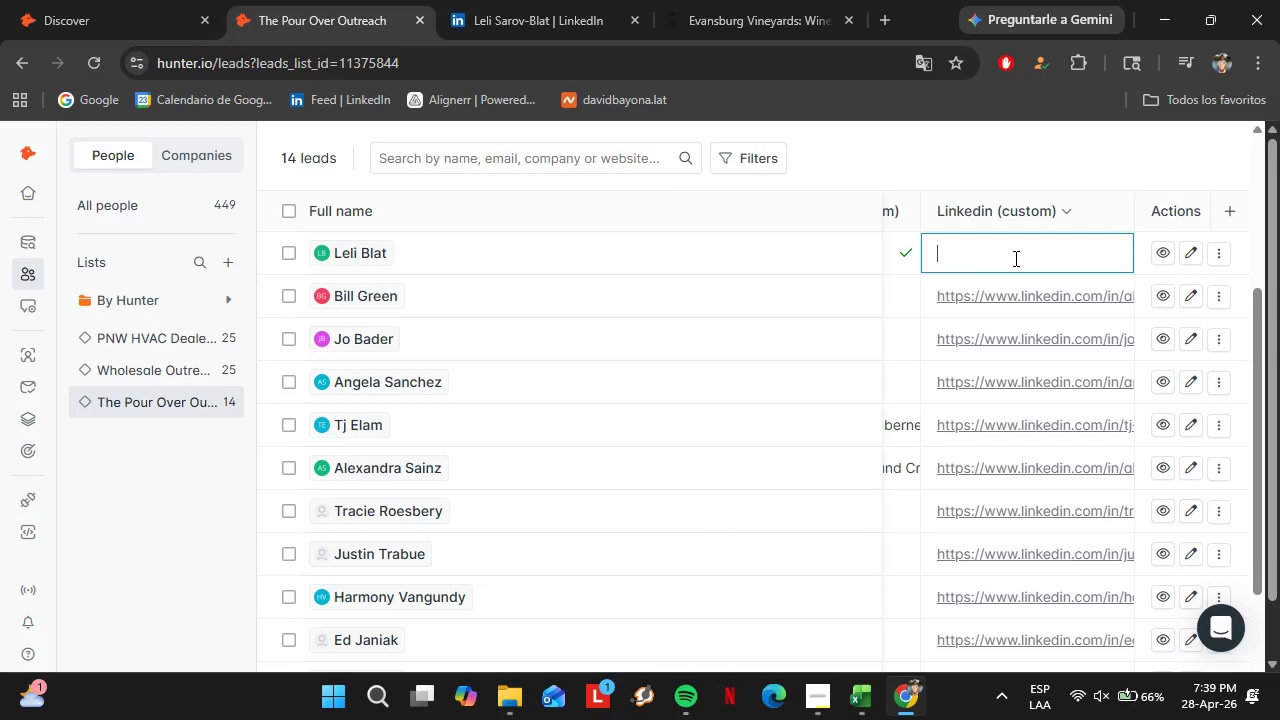 
triple_click([1014, 258])
 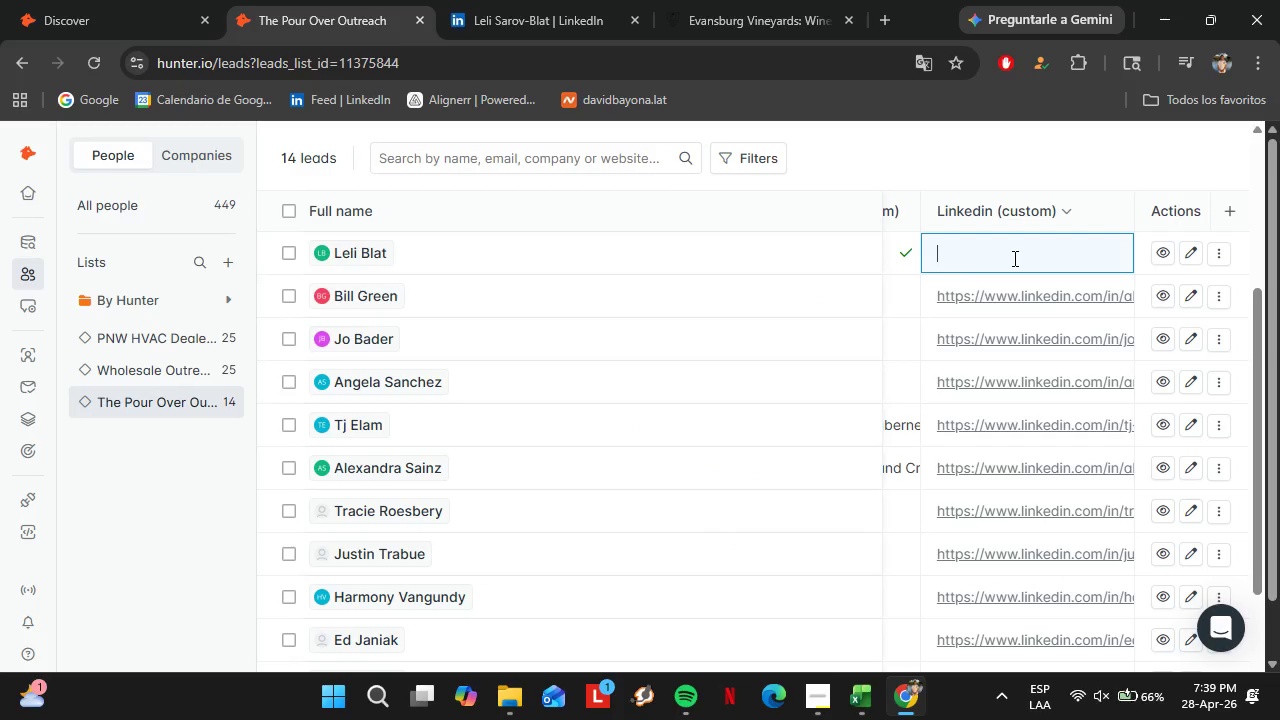 
key(Control+V)
 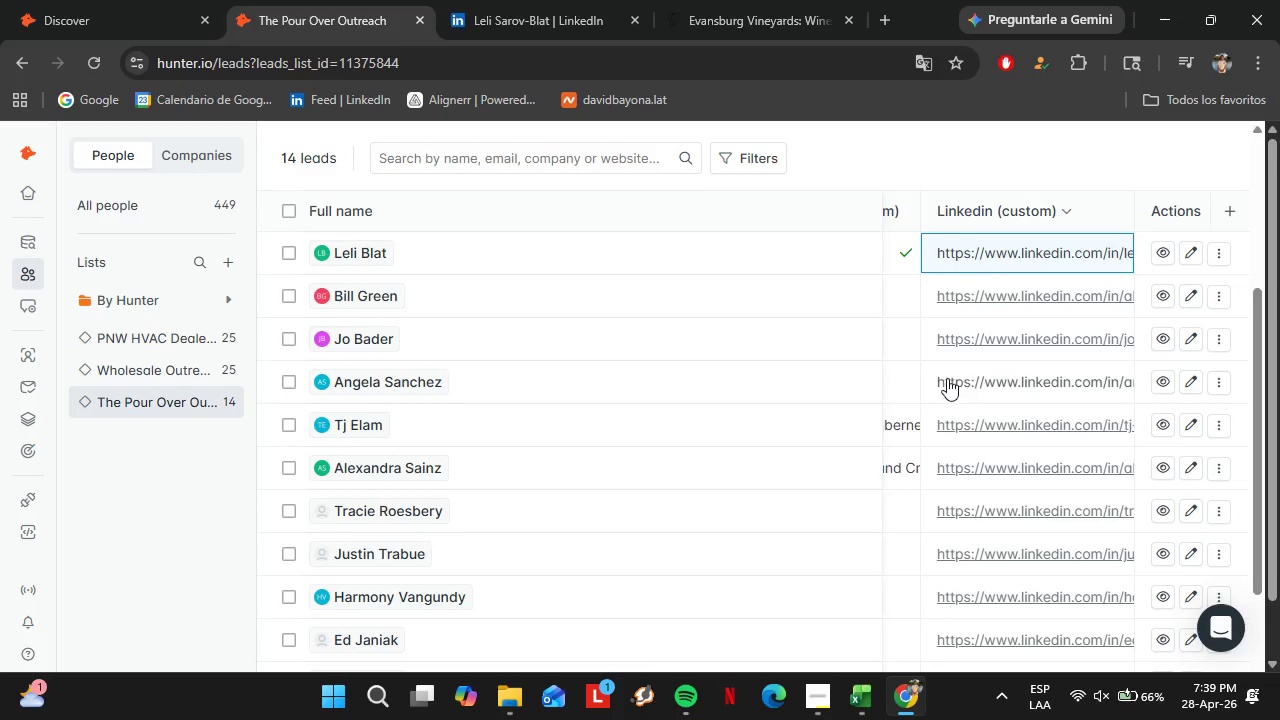 
left_click_drag(start_coordinate=[977, 538], to_coordinate=[359, 552])
 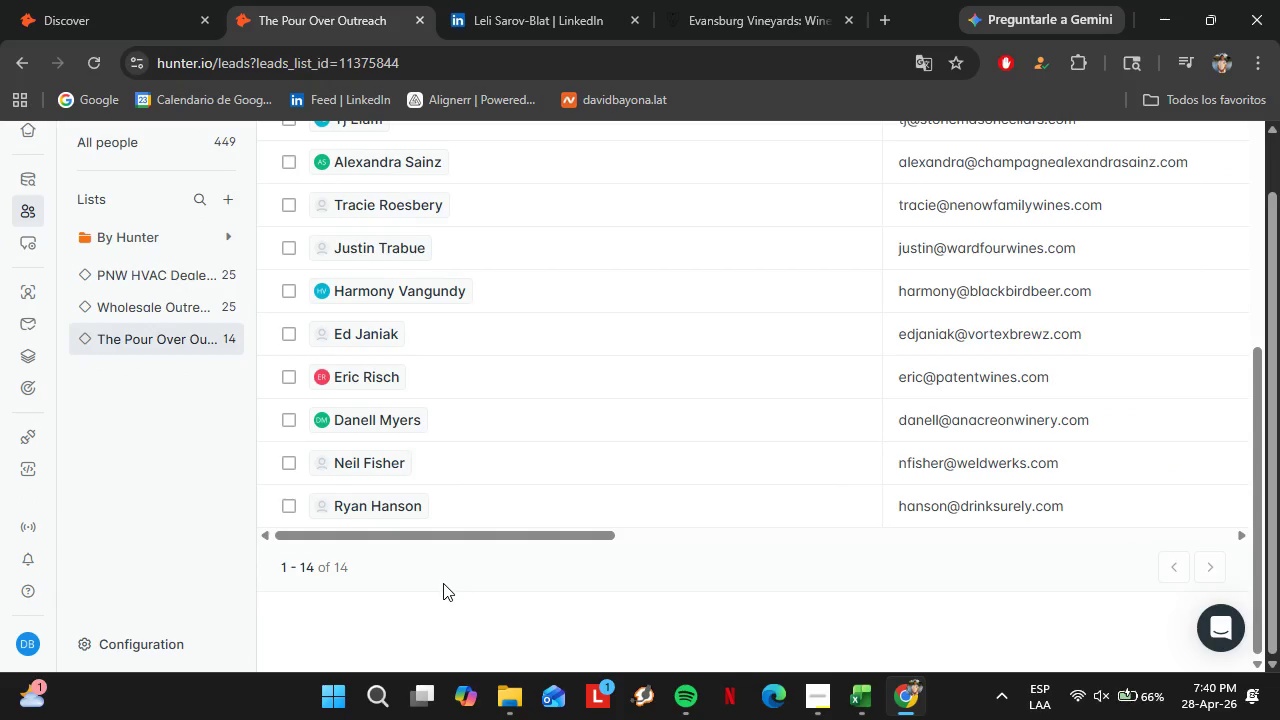 
scroll: coordinate [982, 385], scroll_direction: down, amount: 6.0
 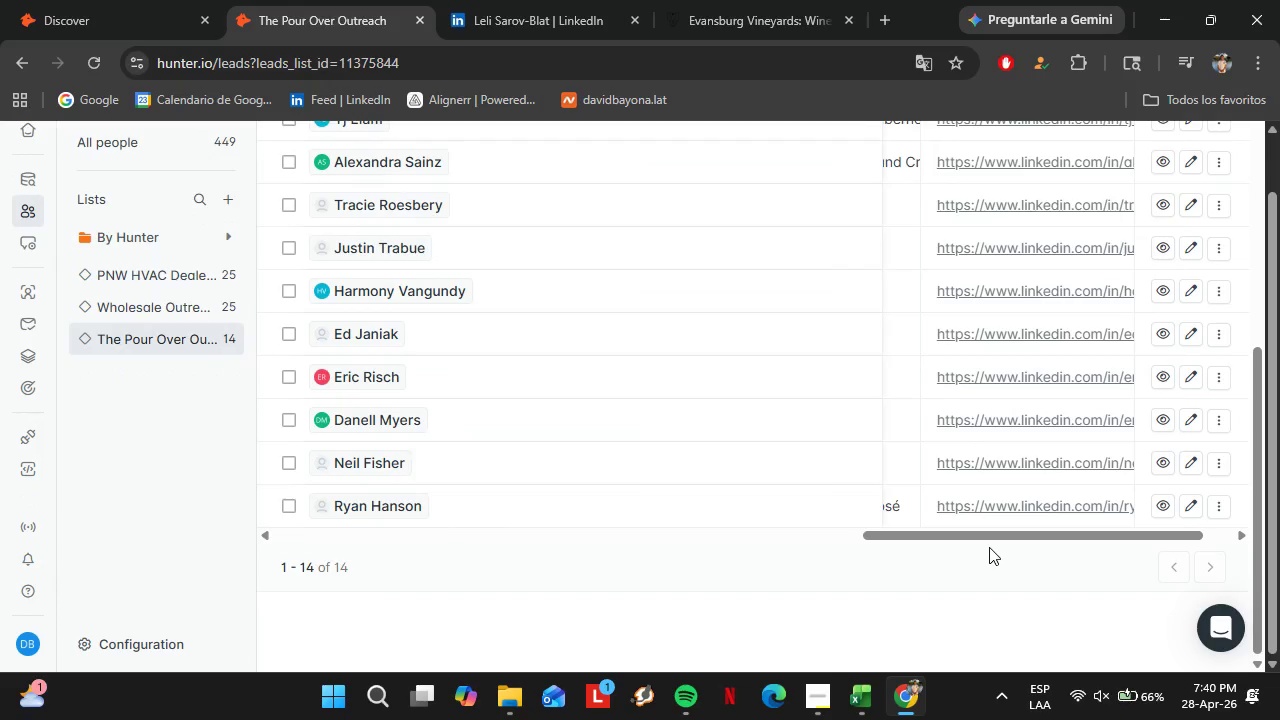 
left_click([443, 583])
 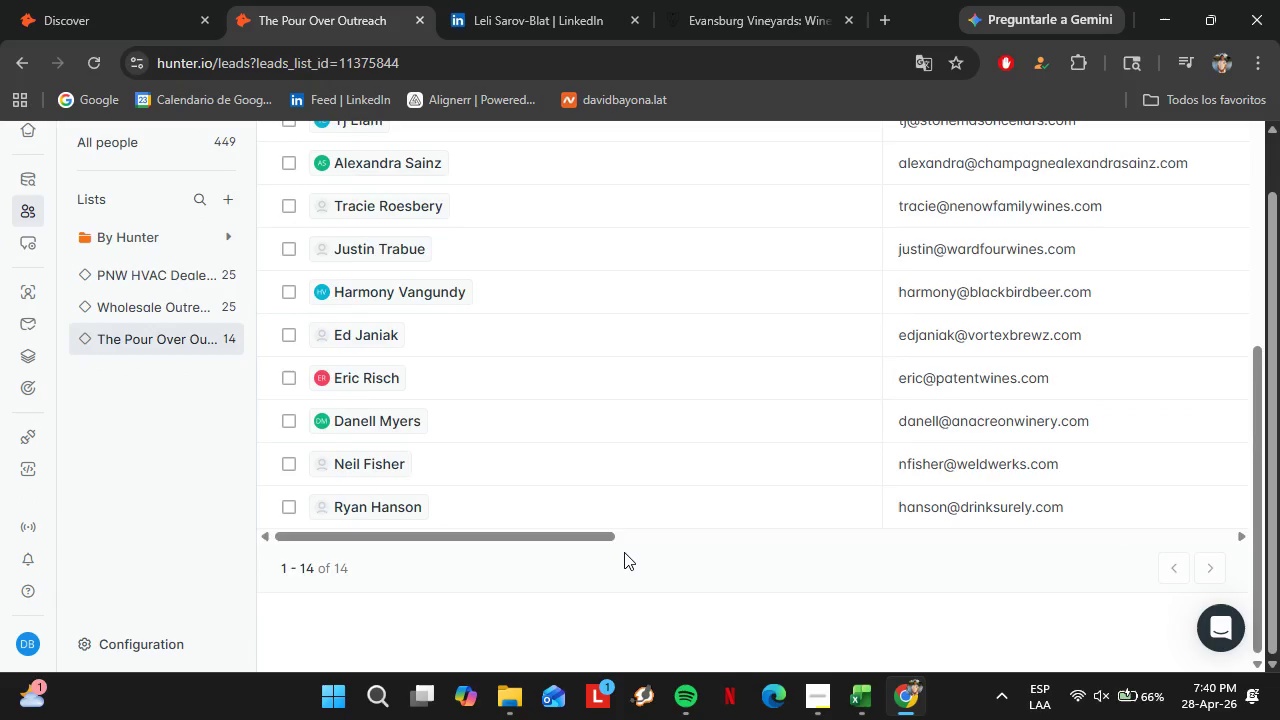 
scroll: coordinate [616, 537], scroll_direction: down, amount: 1.0
 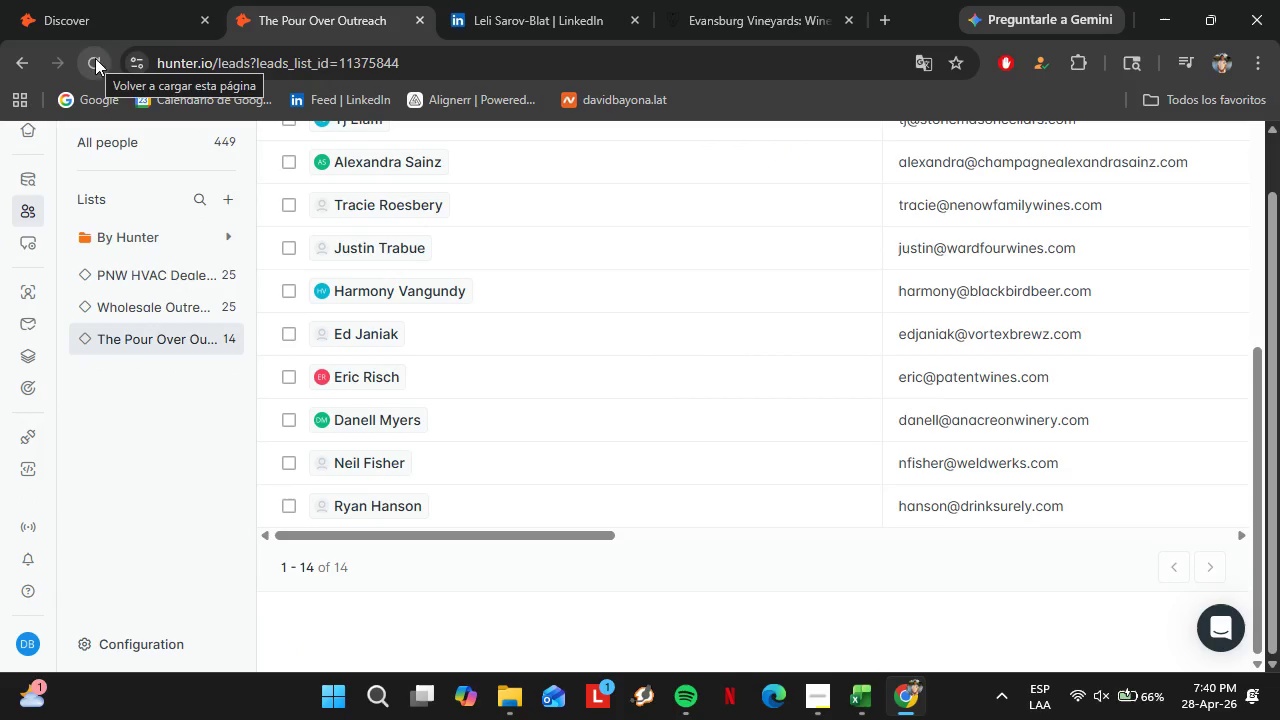 
left_click([506, 0])
 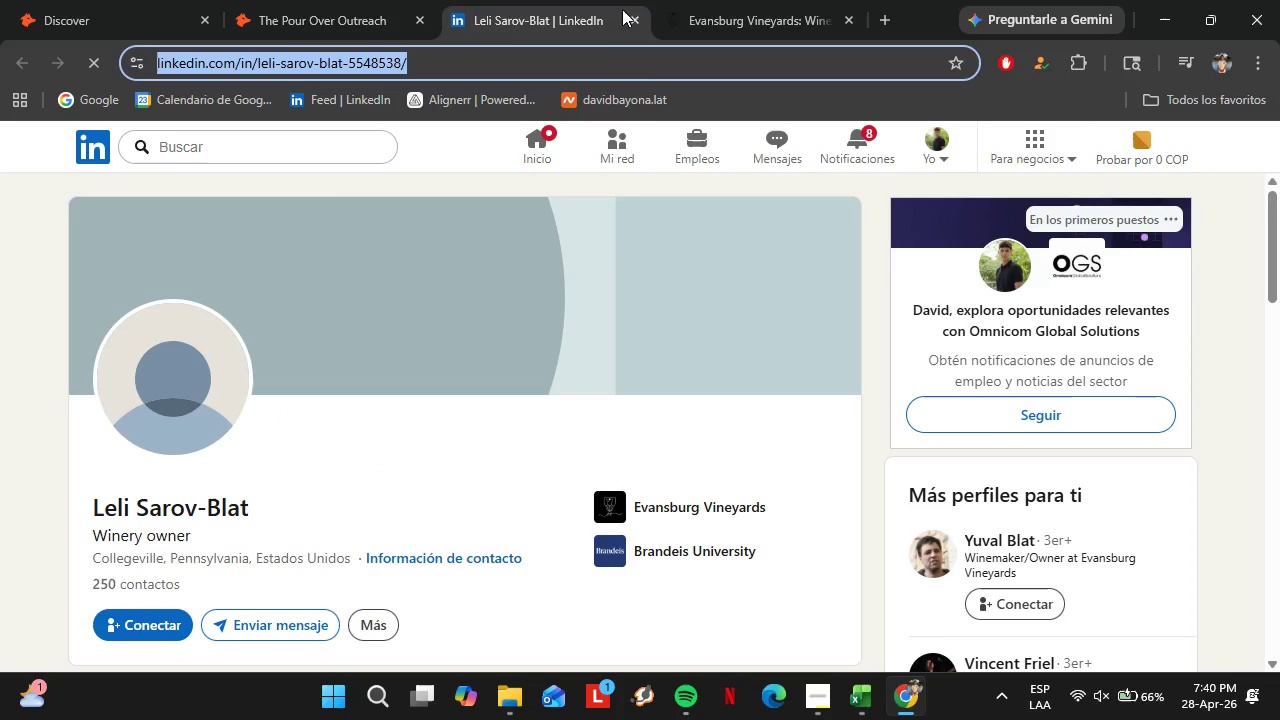 
left_click([630, 20])
 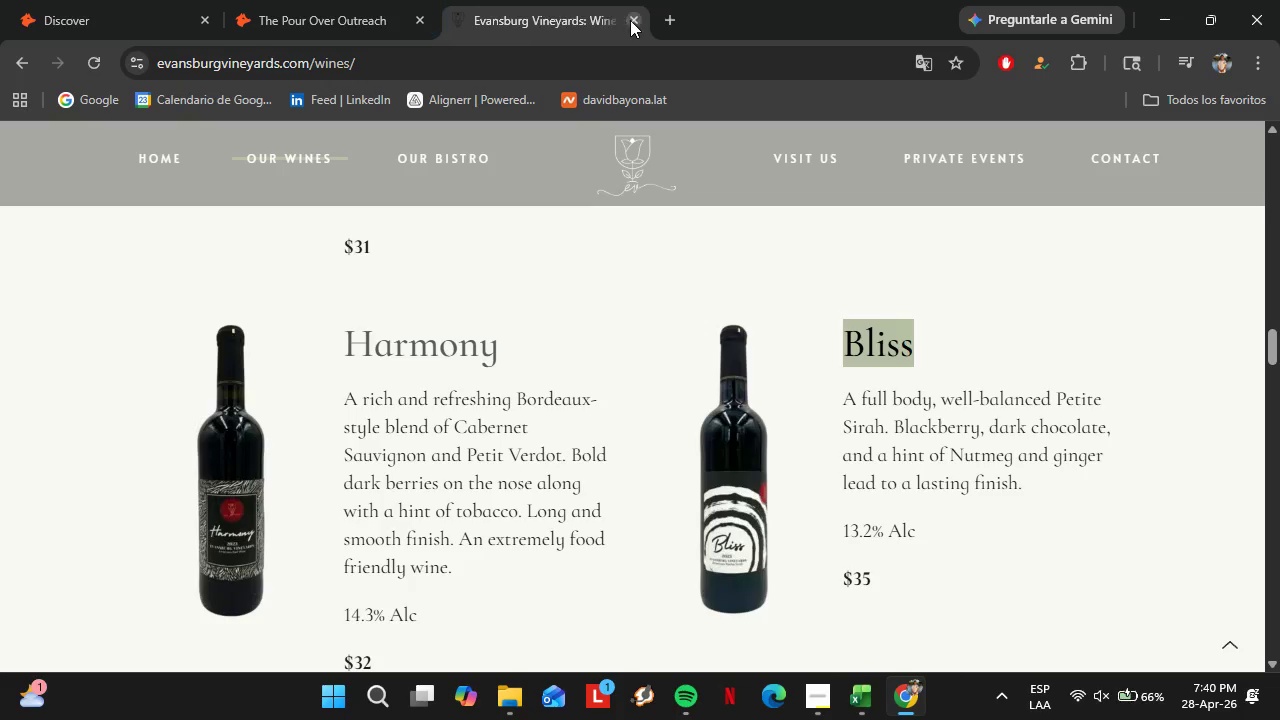 
left_click([630, 20])
 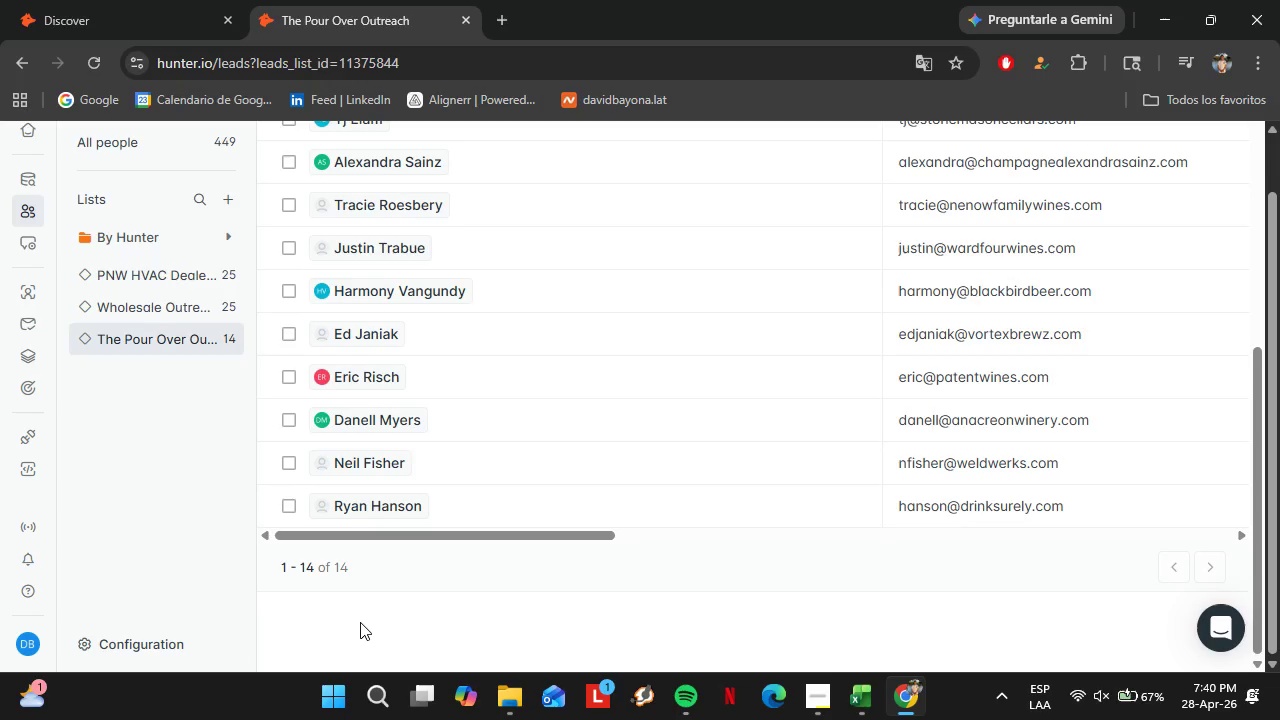 
wait(43.09)
 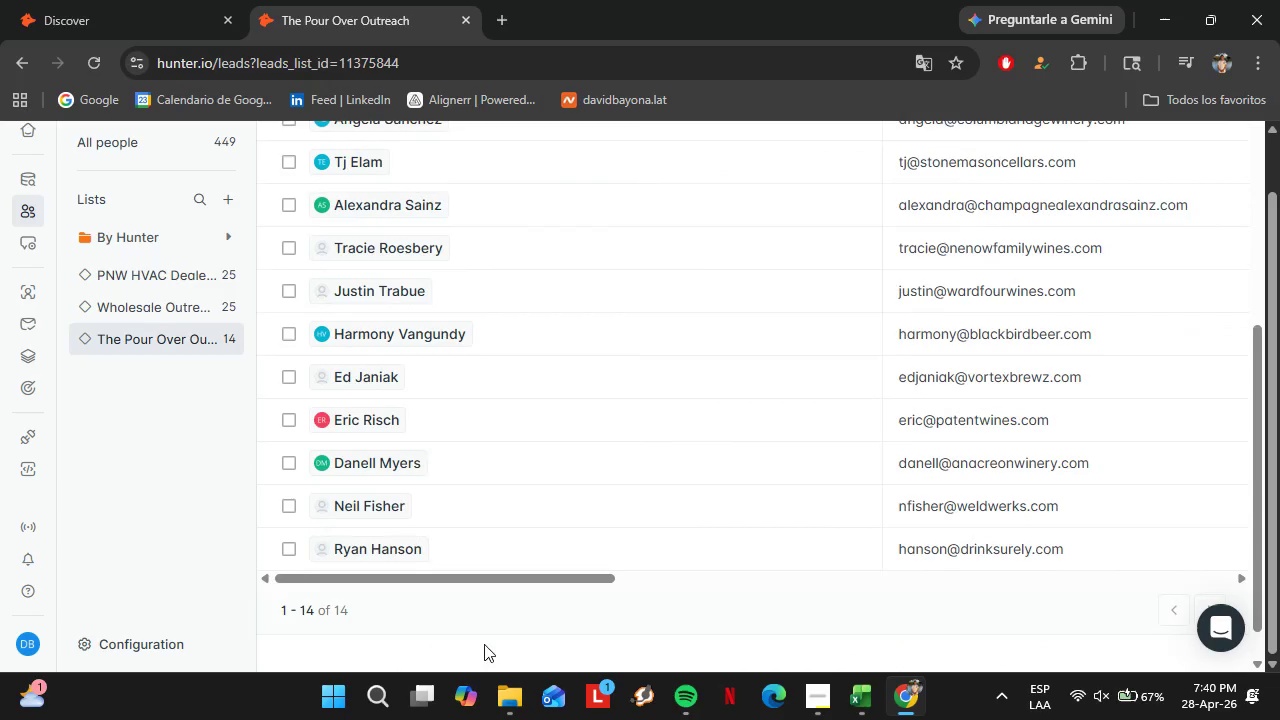 
left_click_drag(start_coordinate=[468, 577], to_coordinate=[551, 529])
 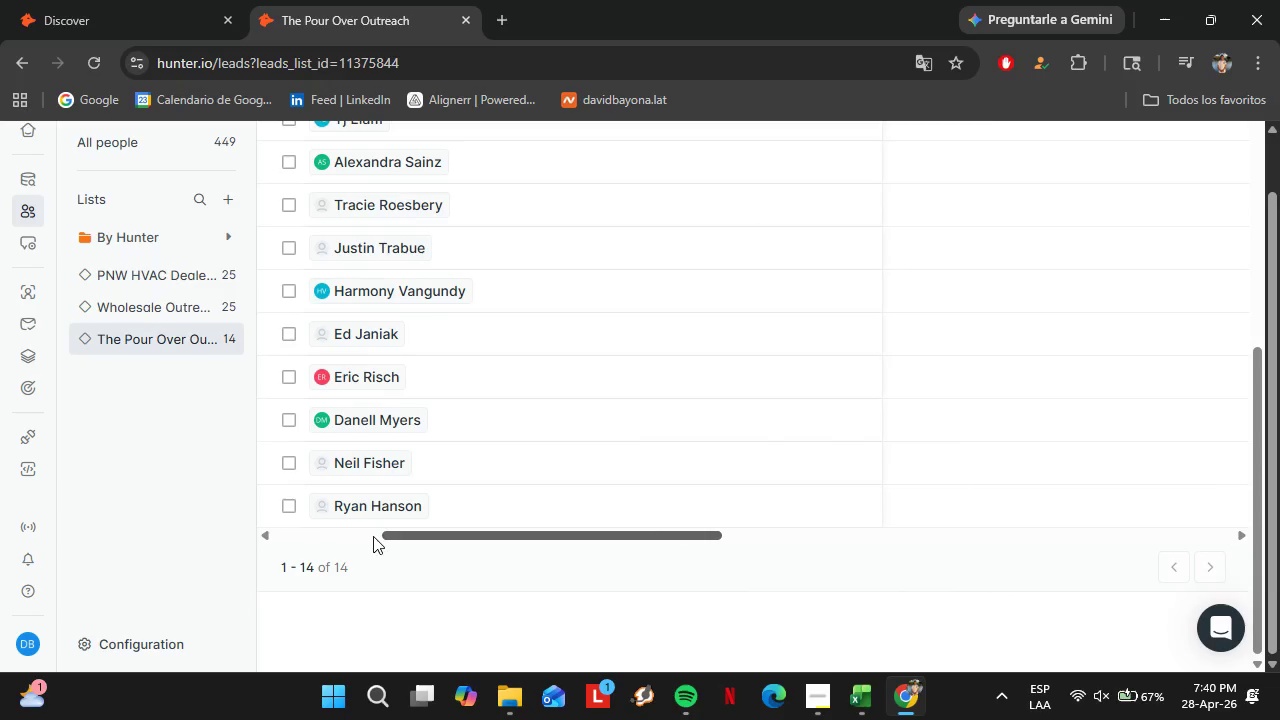 
scroll: coordinate [510, 588], scroll_direction: up, amount: 1.0
 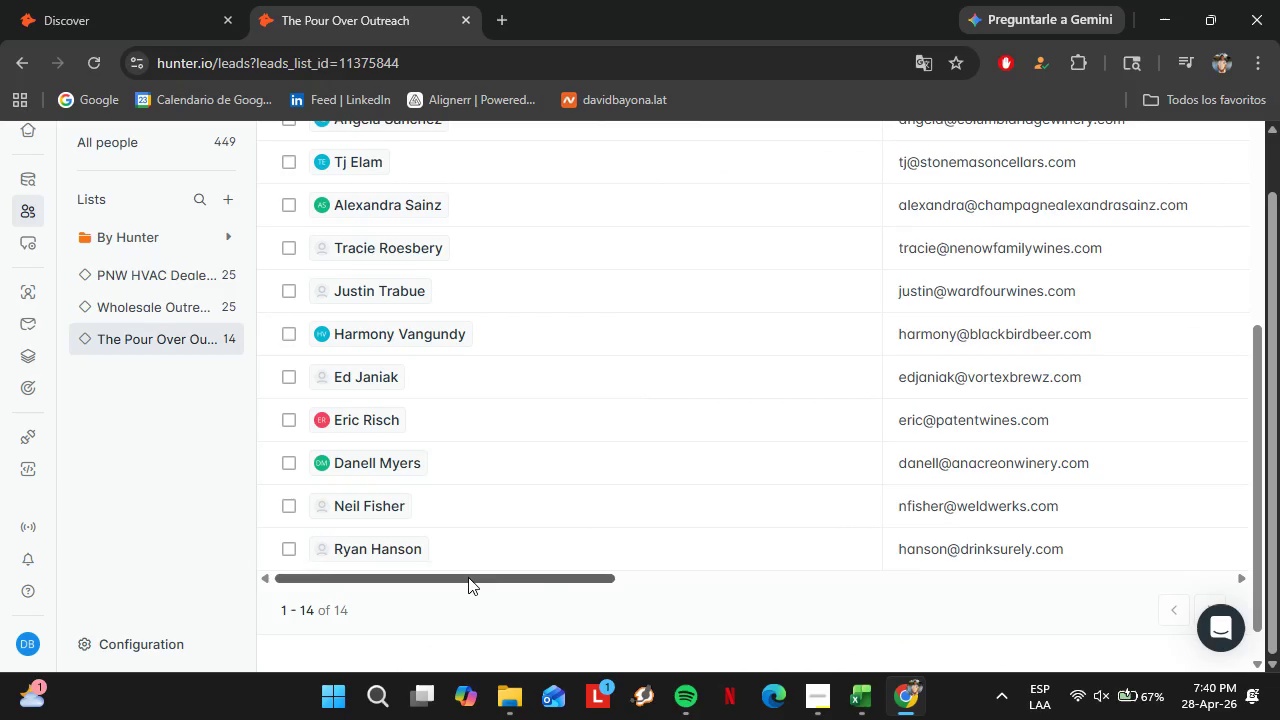 
left_click_drag(start_coordinate=[564, 530], to_coordinate=[807, 553])
 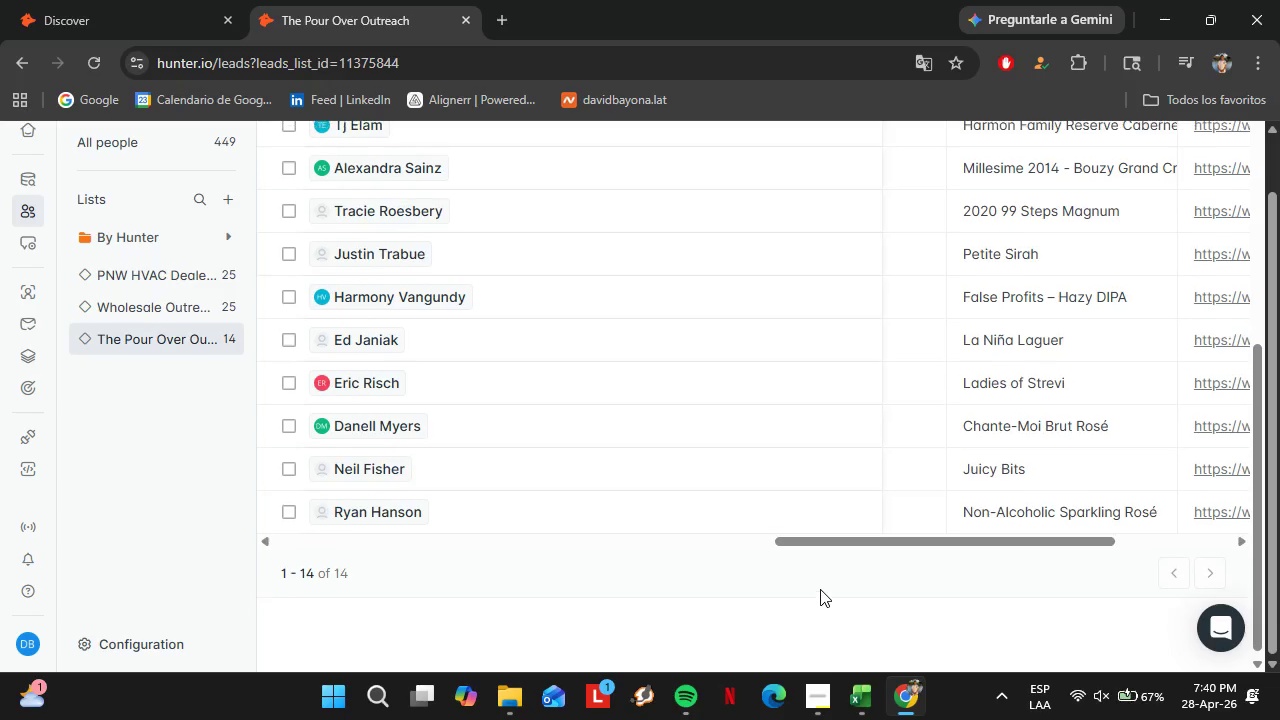 
scroll: coordinate [724, 625], scroll_direction: down, amount: 1.0
 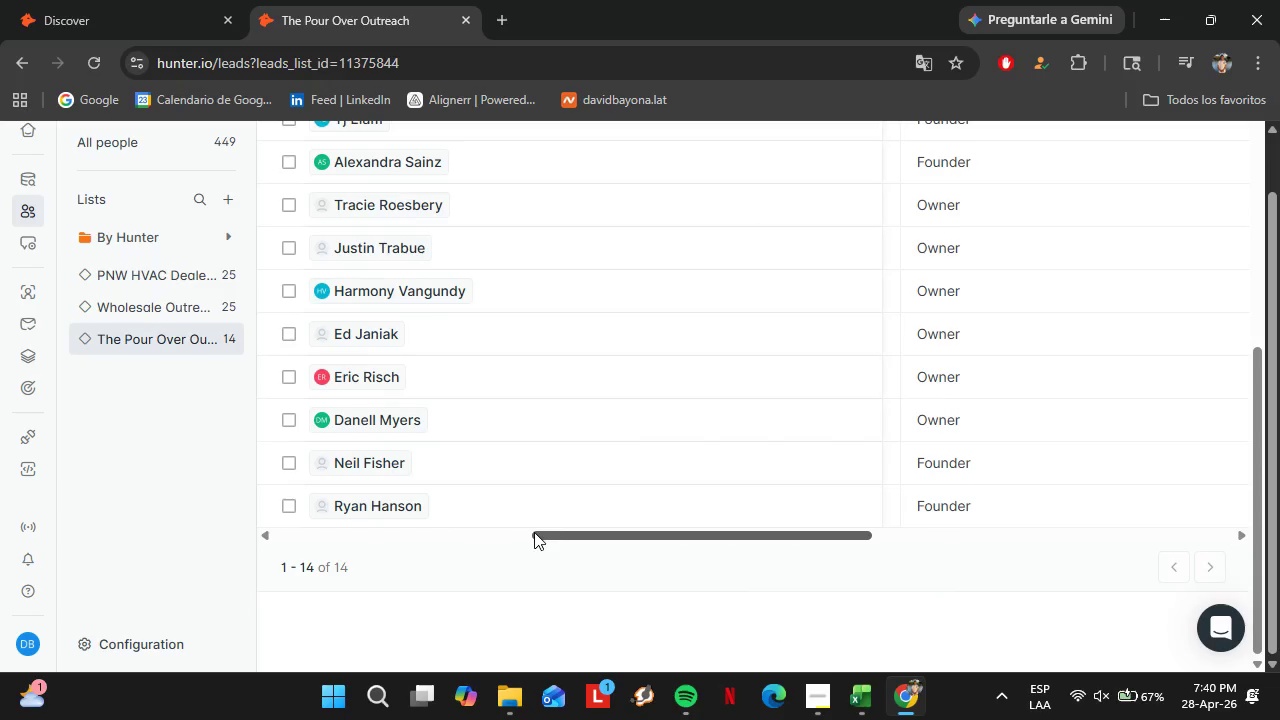 
scroll: coordinate [826, 574], scroll_direction: up, amount: 4.0
 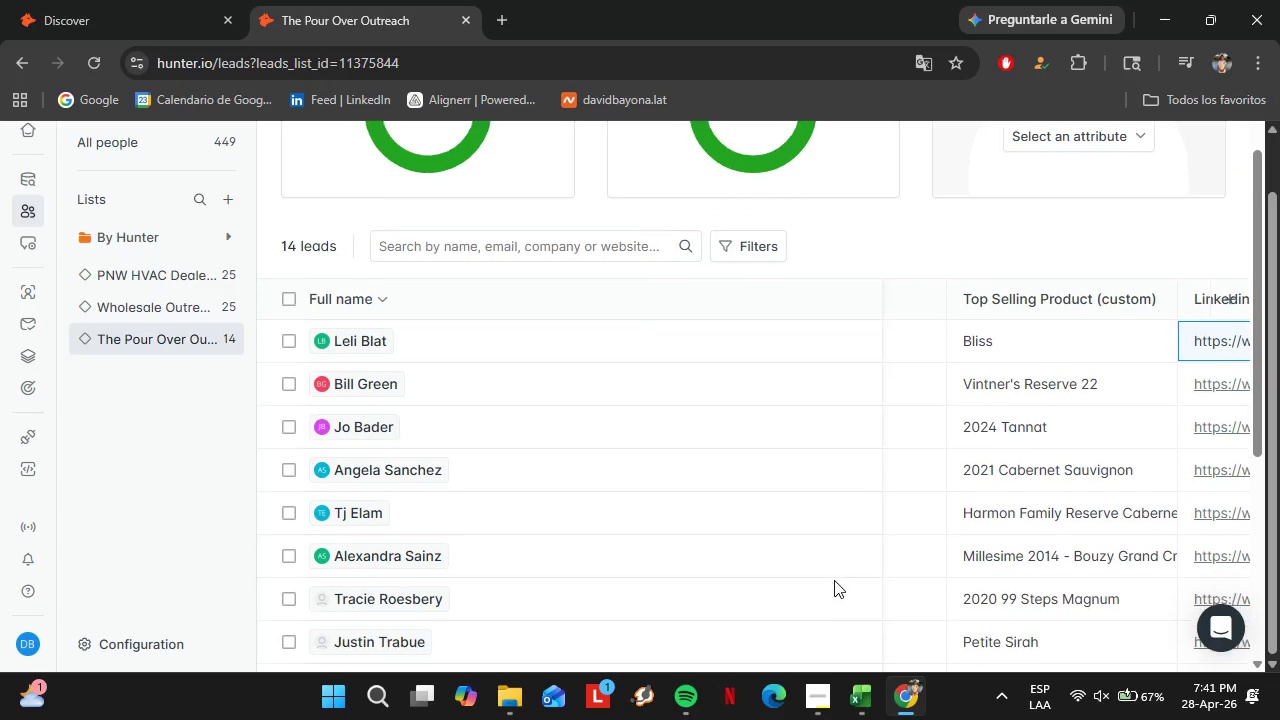 
scroll: coordinate [834, 580], scroll_direction: down, amount: 1.0
 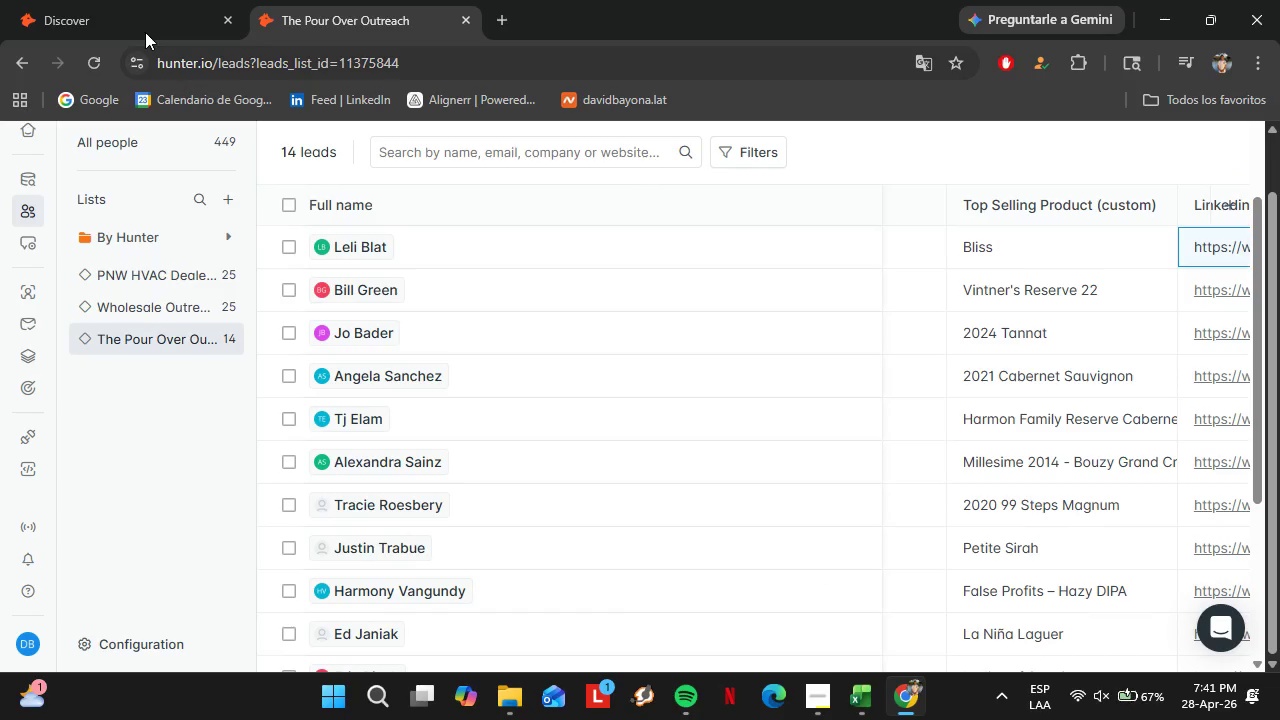 
left_click([146, 1])
 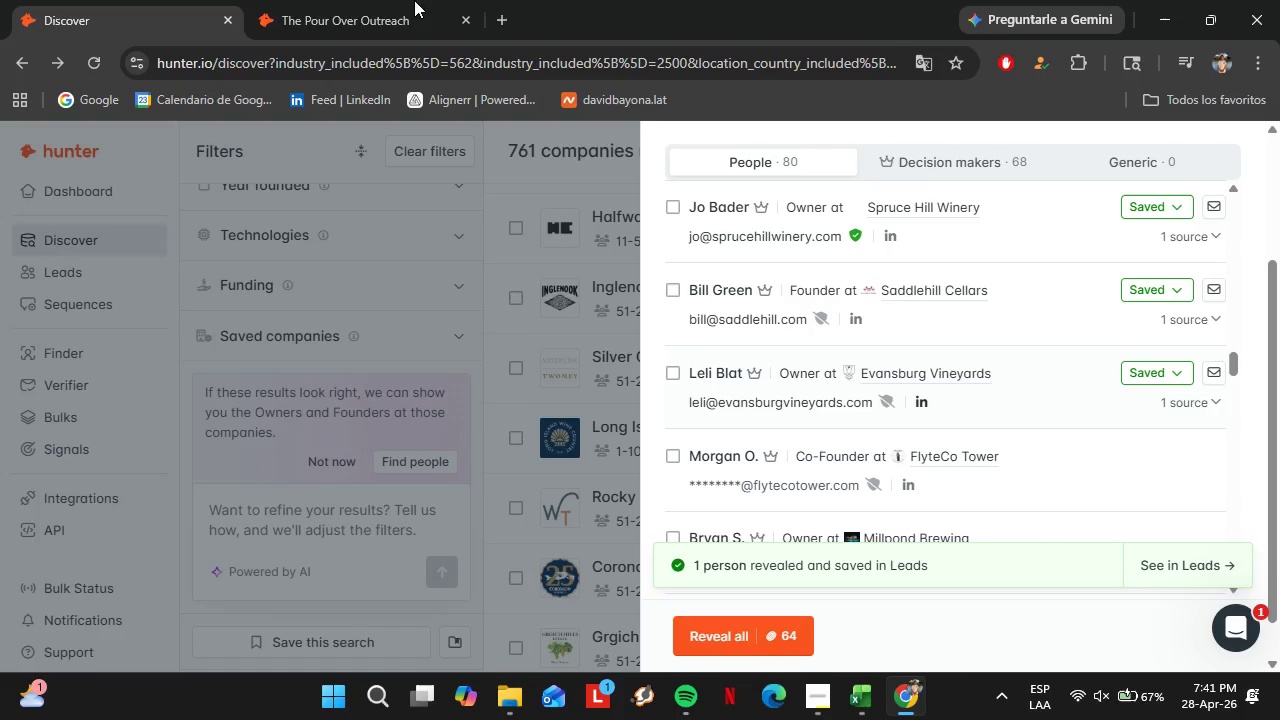 
scroll: coordinate [994, 345], scroll_direction: down, amount: 1.0
 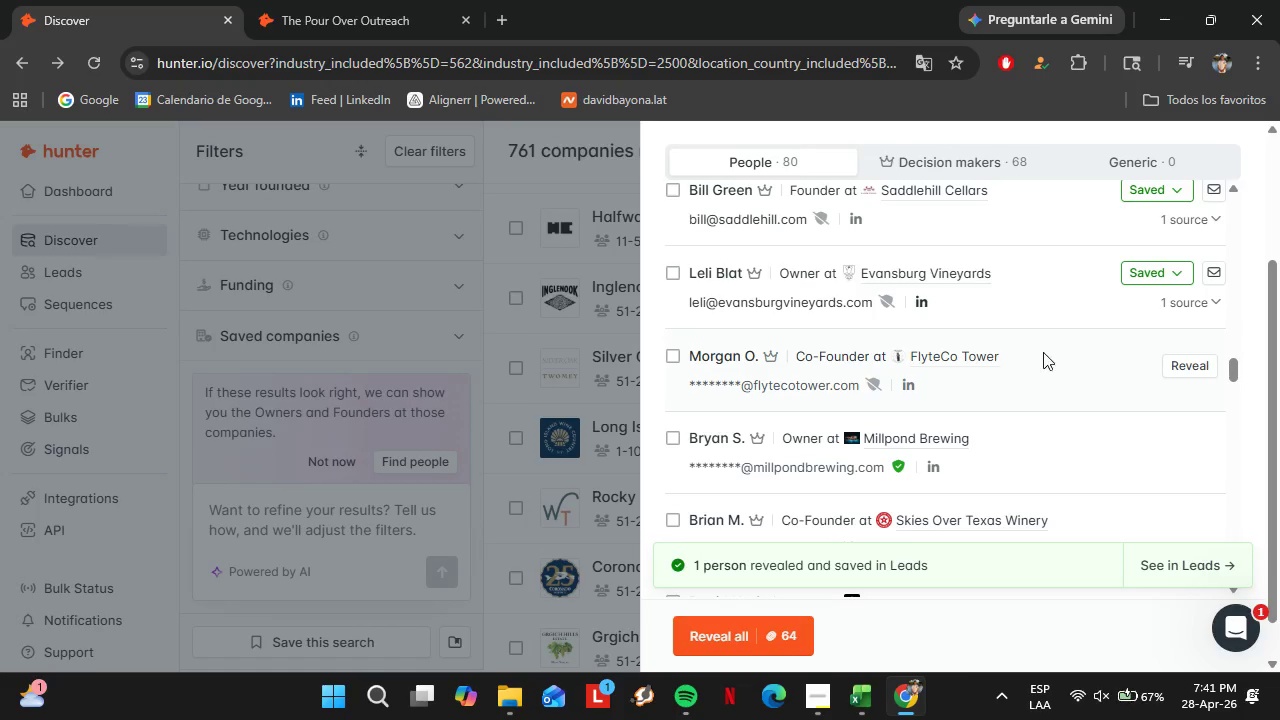 
mouse_move([1005, 363])
 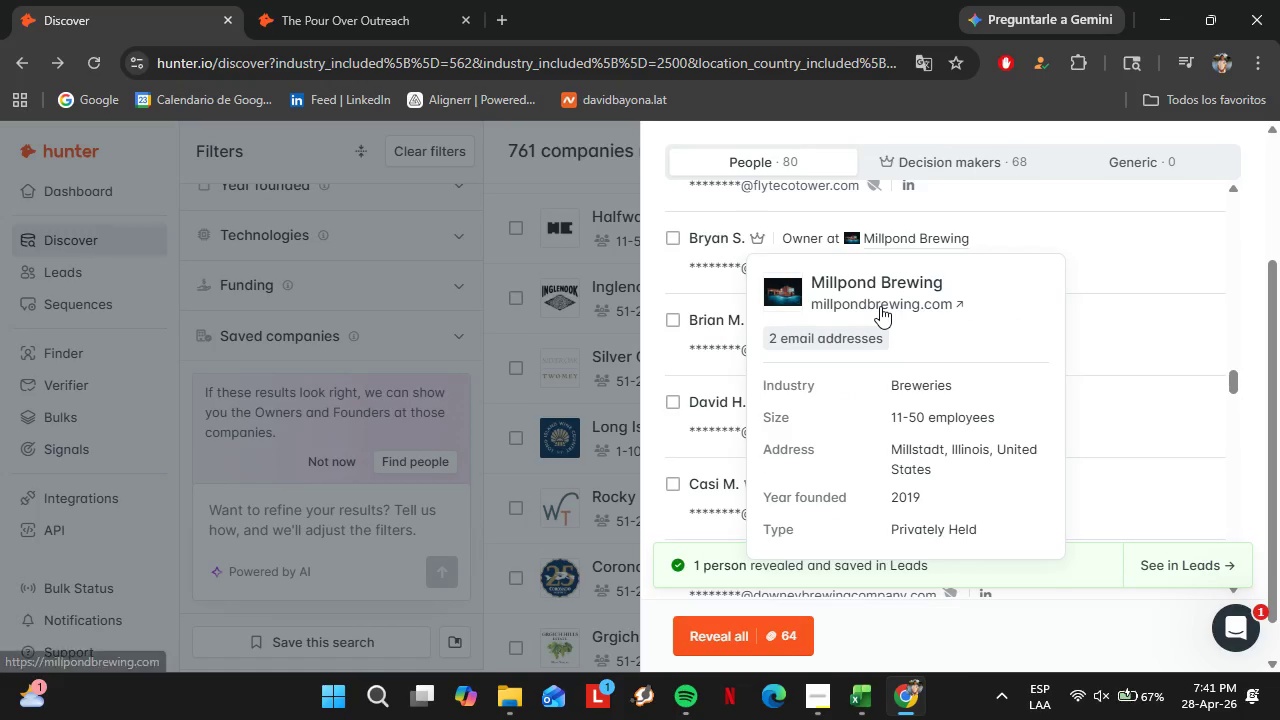 
left_click([880, 306])
 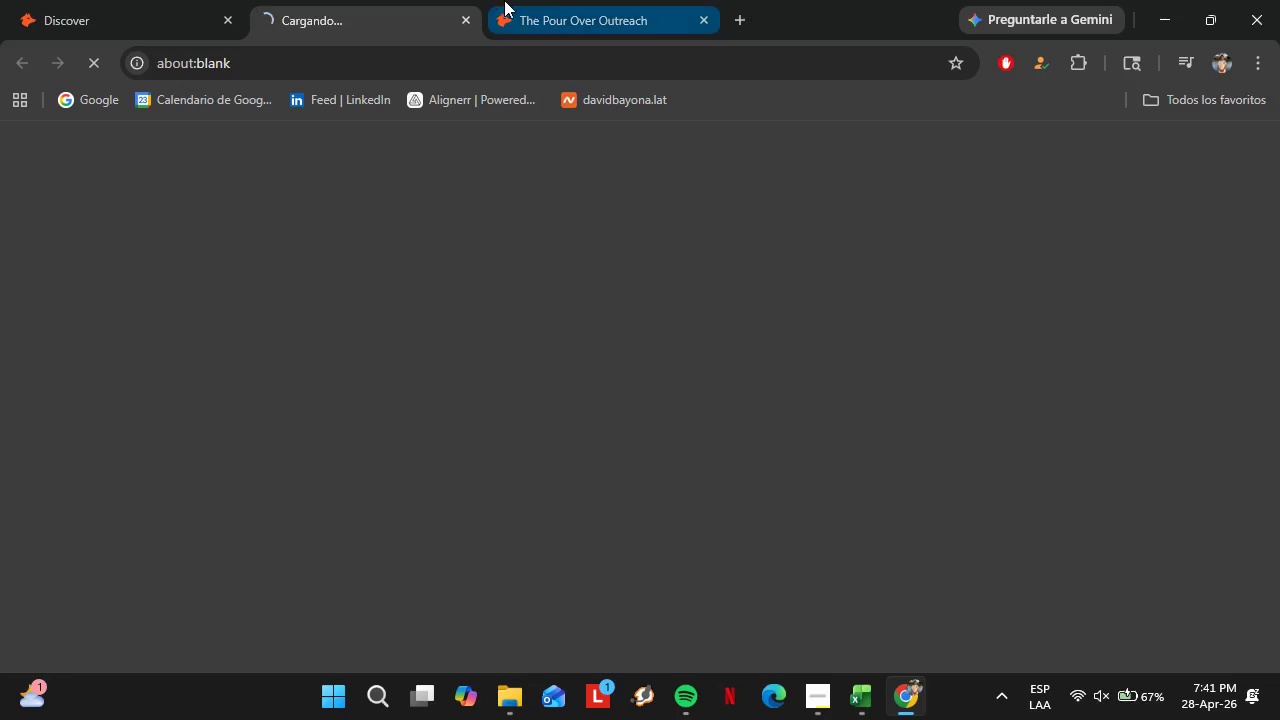 
scroll: coordinate [1060, 330], scroll_direction: down, amount: 2.0
 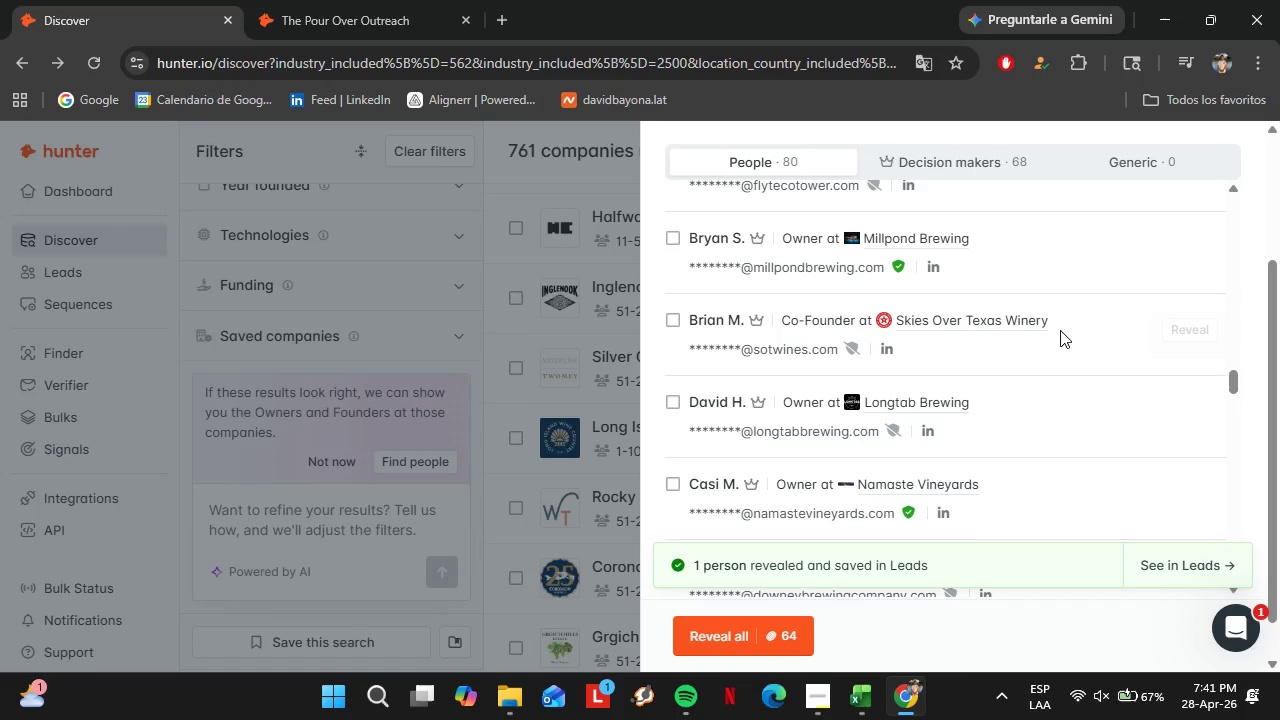 
left_click_drag(start_coordinate=[575, 0], to_coordinate=[381, 0])
 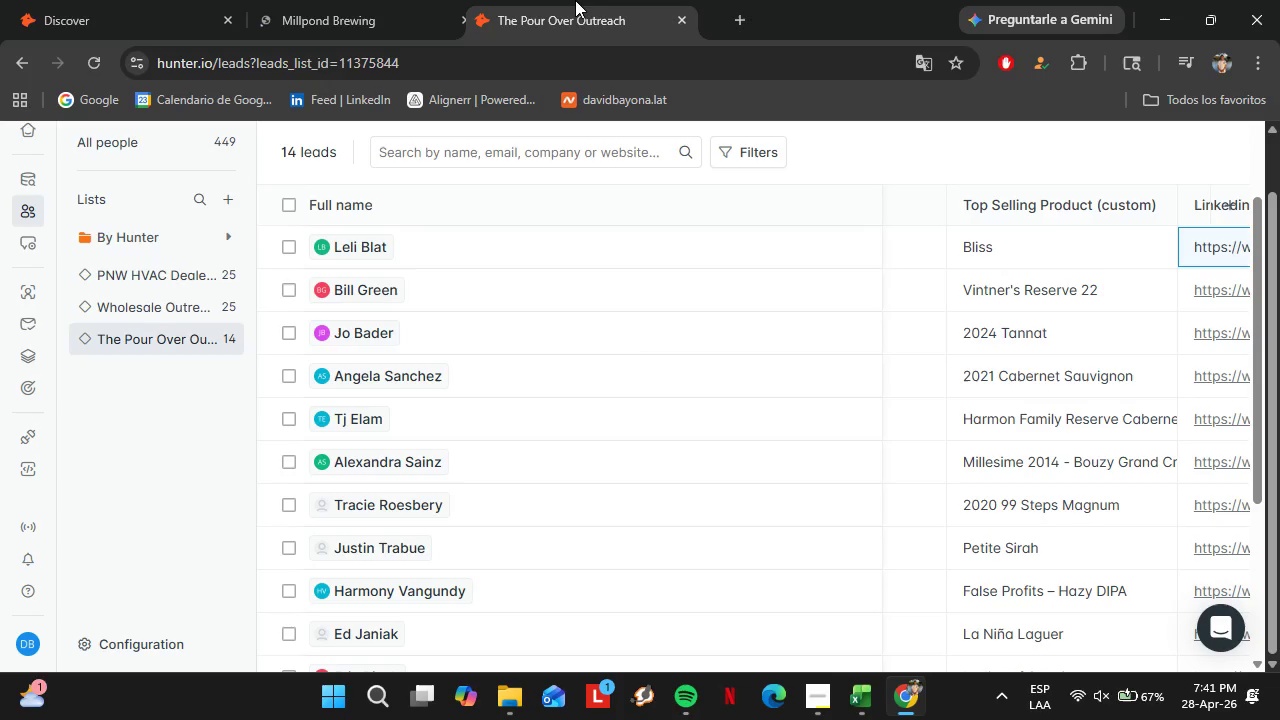 
left_click([521, 2])
 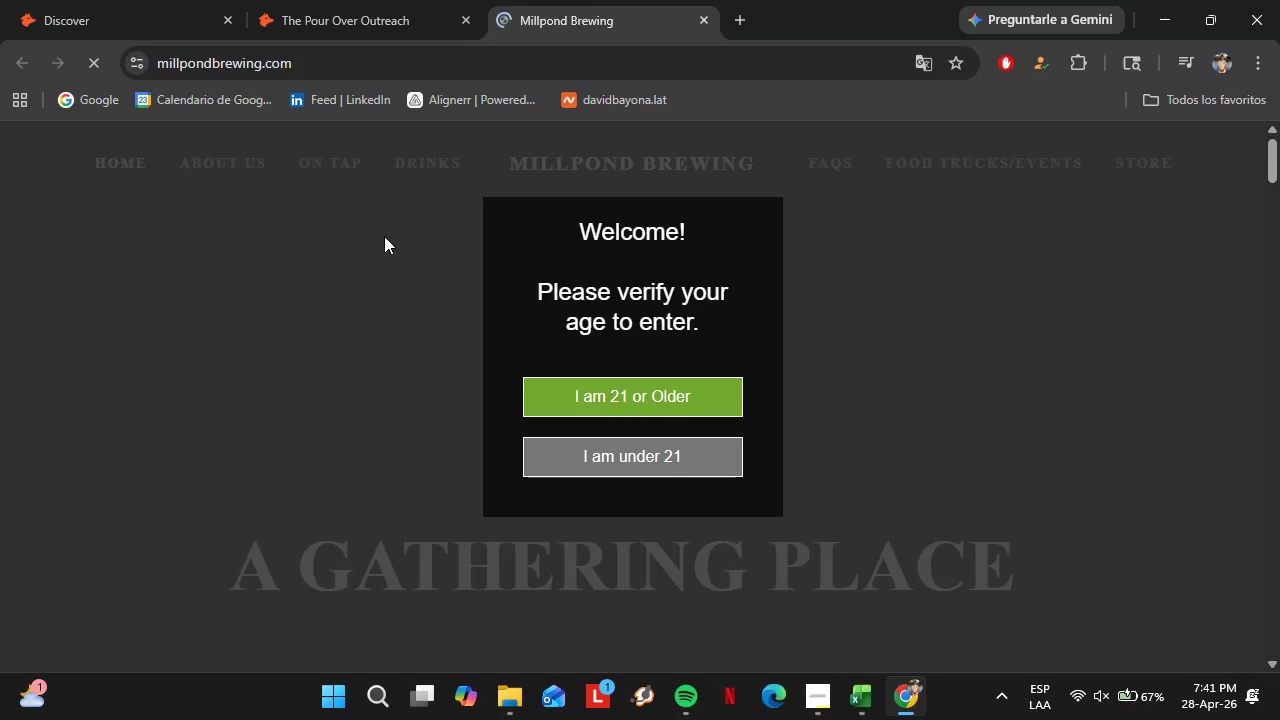 
left_click([646, 401])
 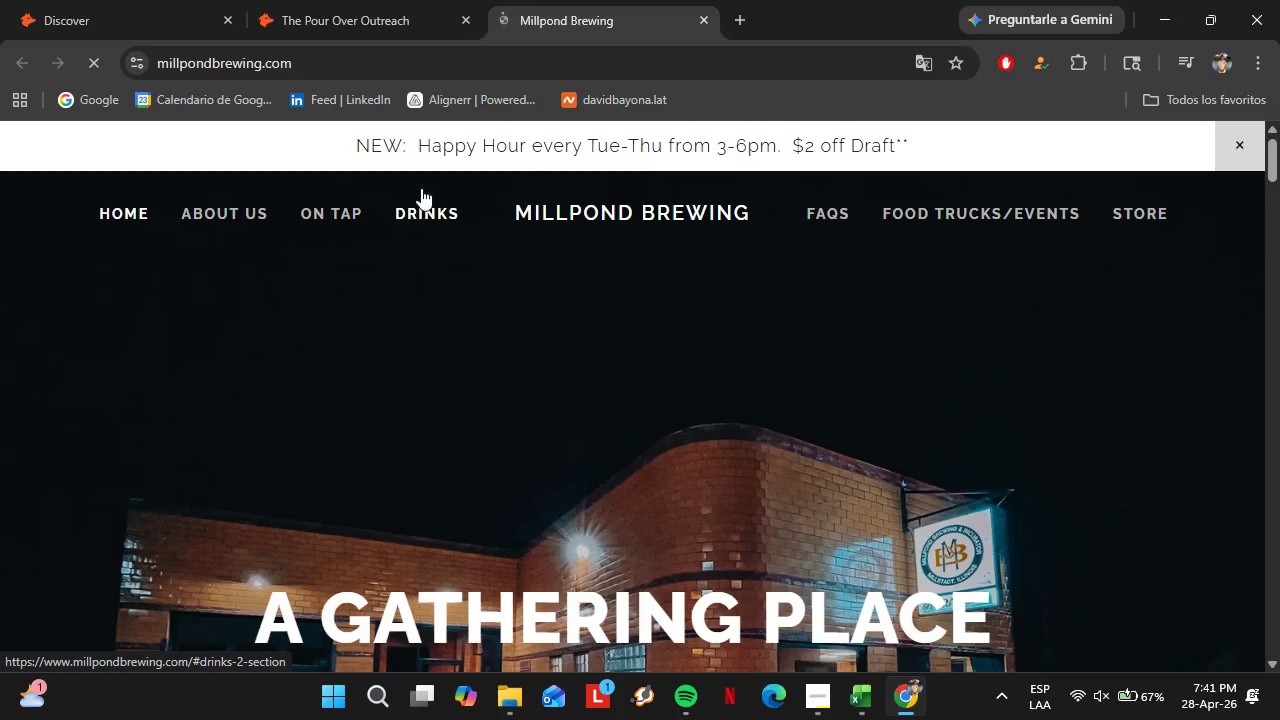 
left_click([191, 0])
 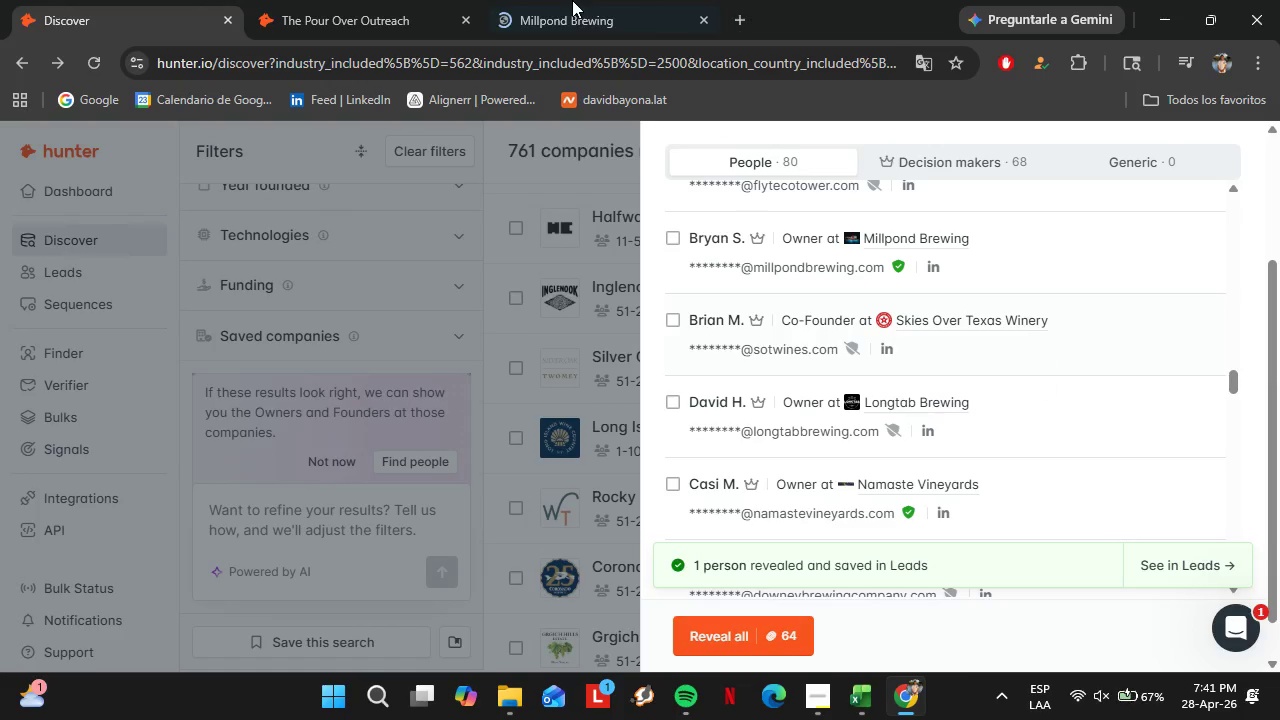 
left_click([539, 0])
 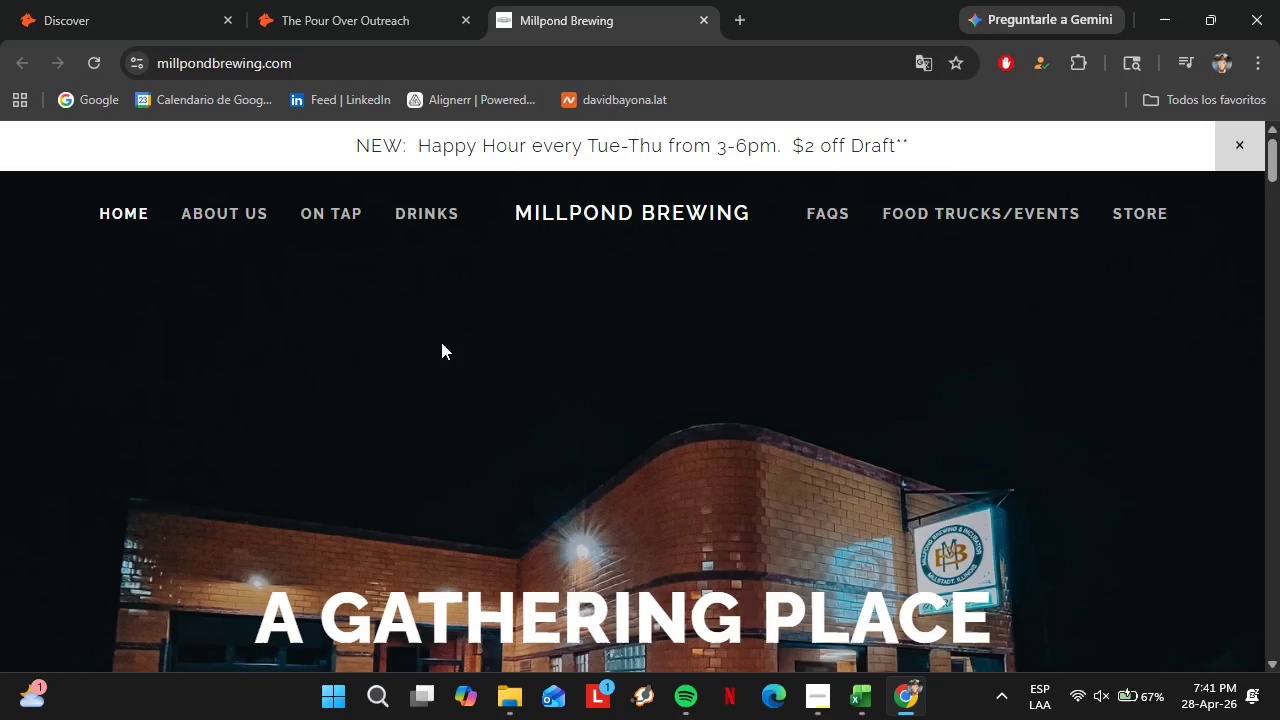 
wait(23.66)
 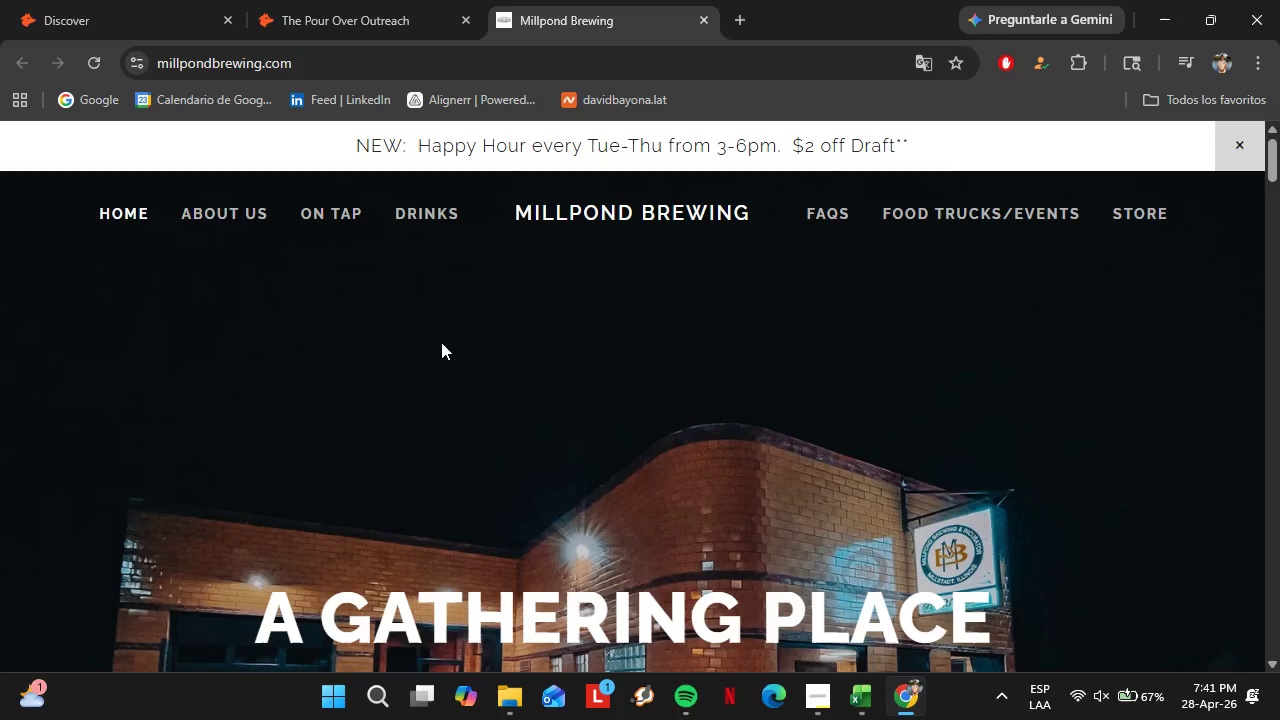 
left_click([418, 223])
 